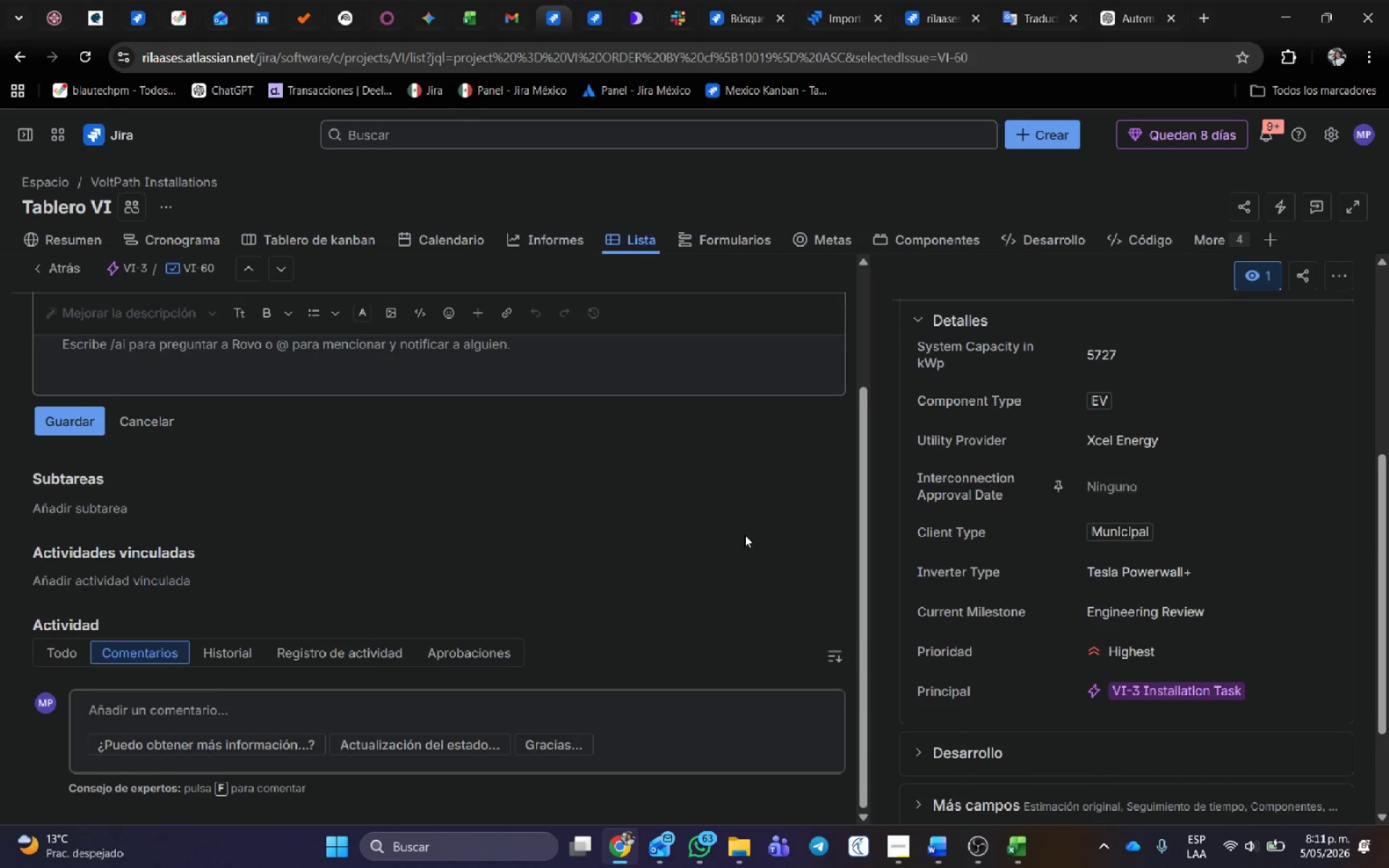 
scroll: coordinate [90, 404], scroll_direction: up, amount: 3.0
 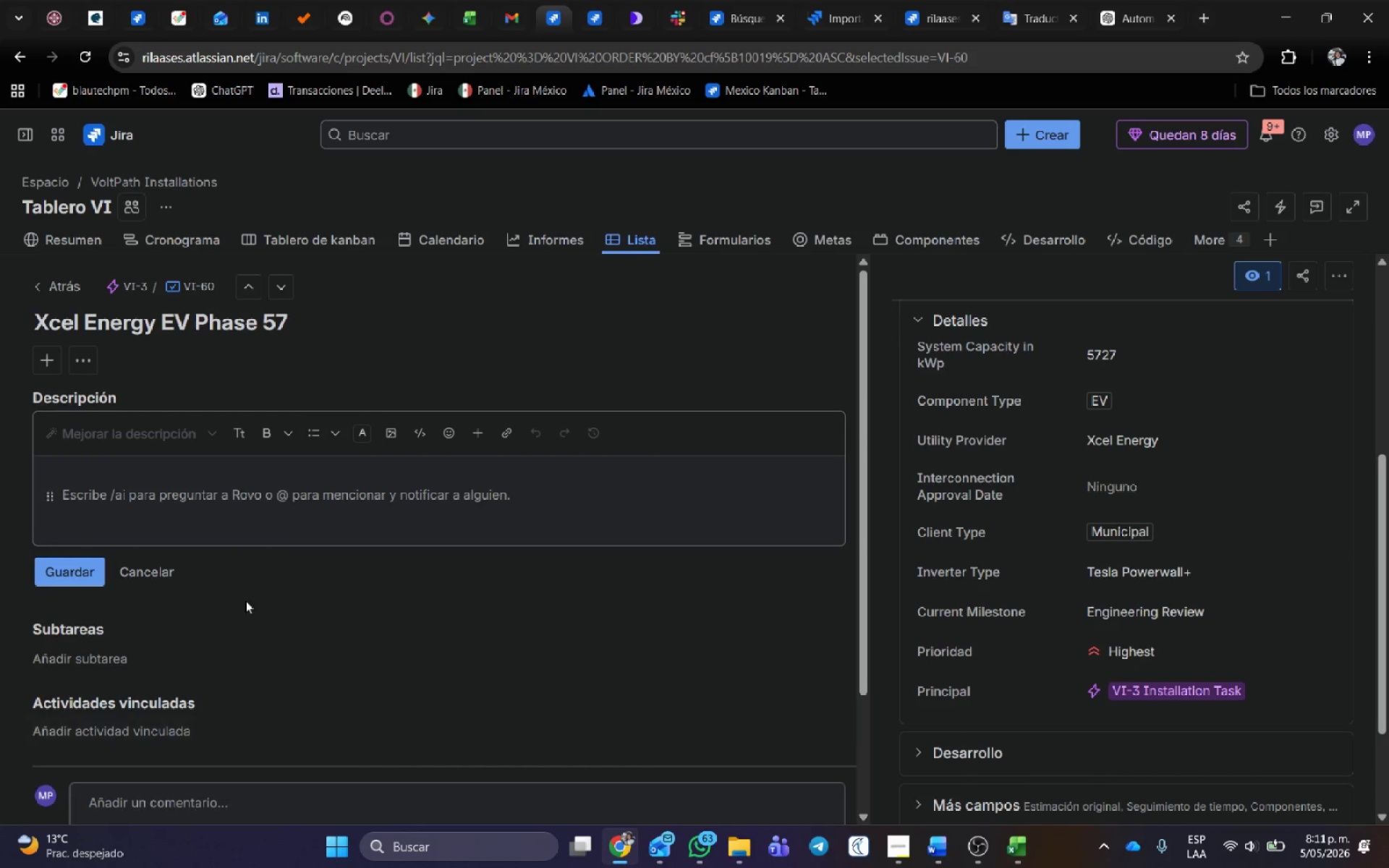 
scroll: coordinate [4, 625], scroll_direction: down, amount: 2.0
 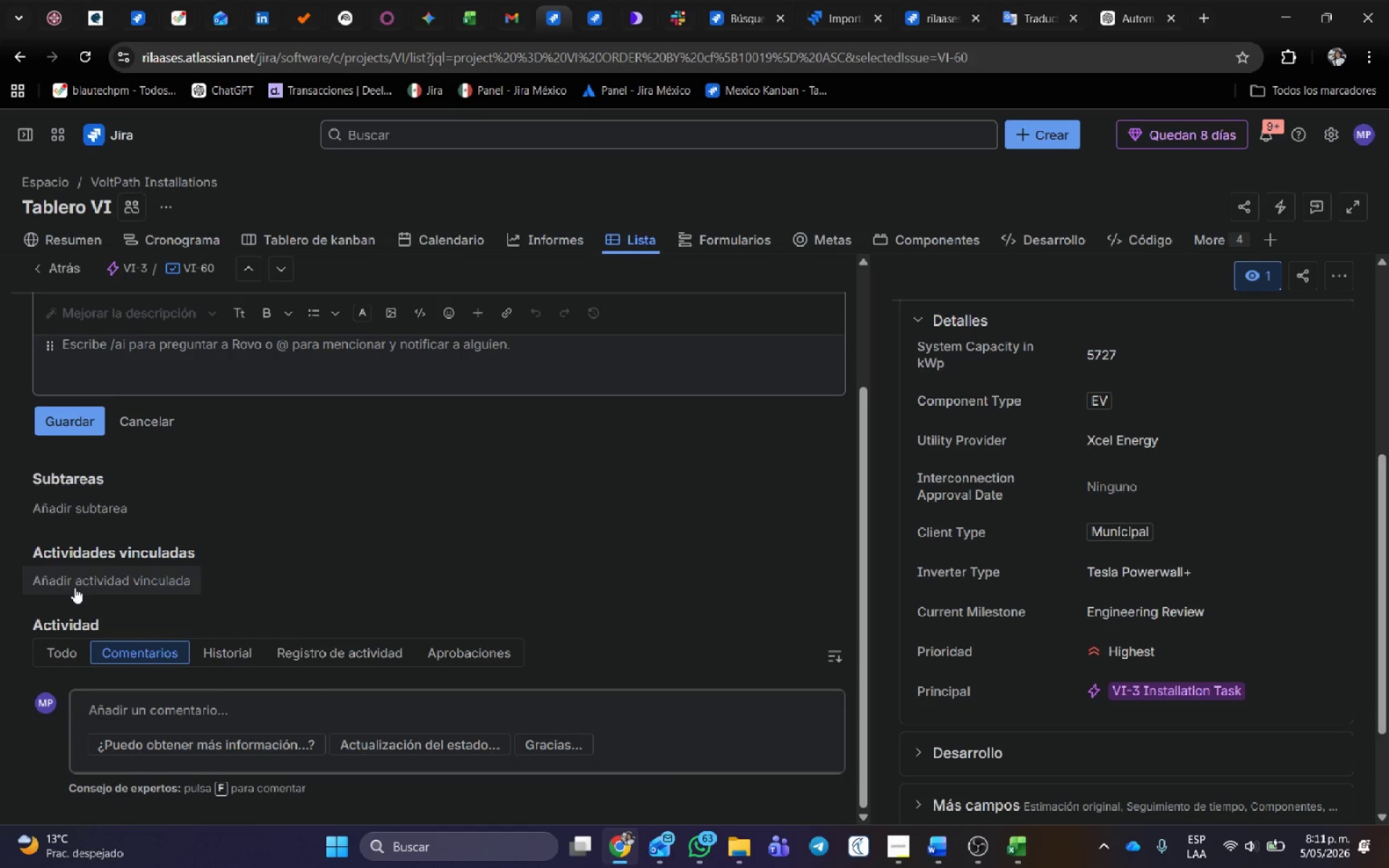 
left_click([75, 587])
 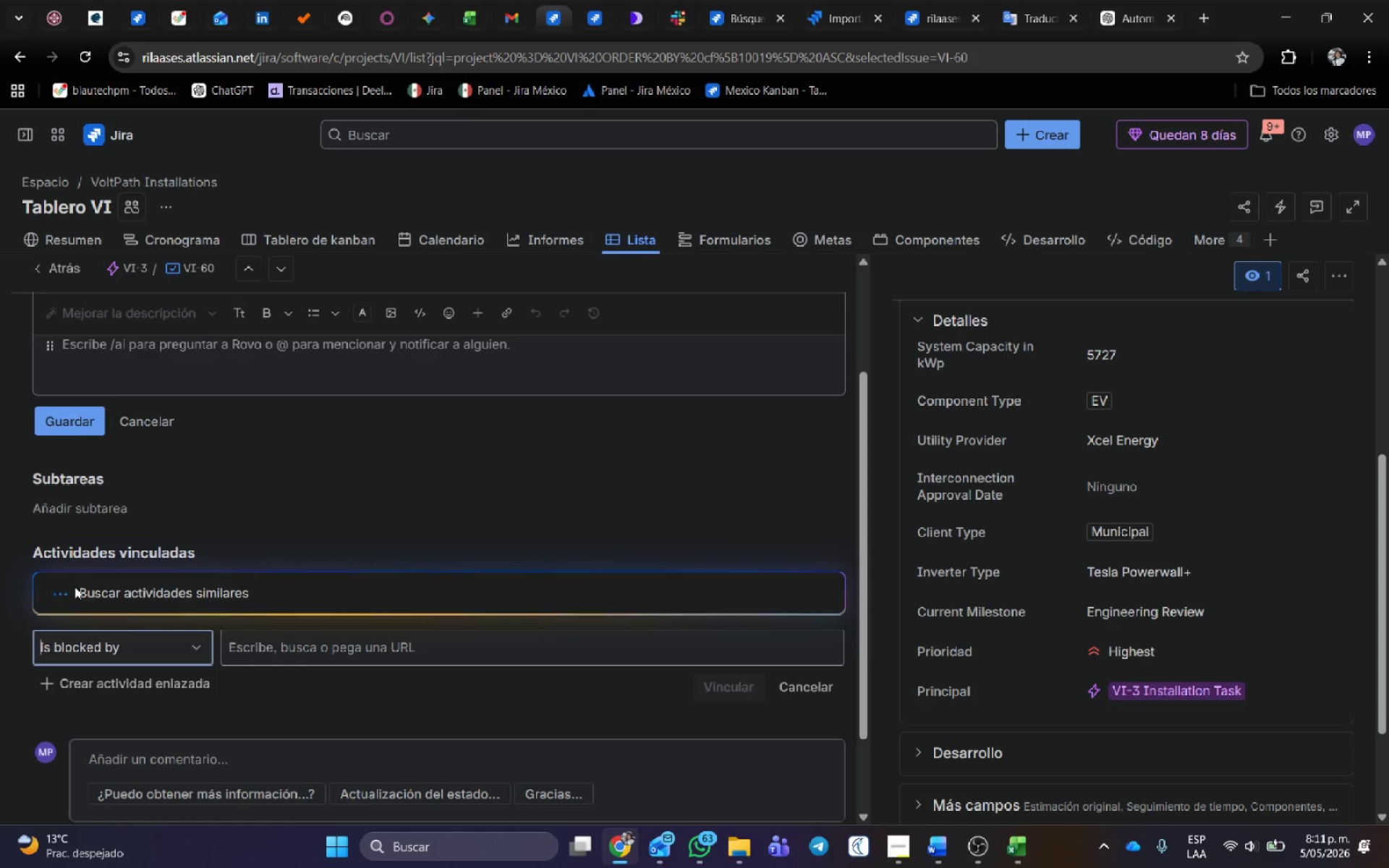 
scroll: coordinate [75, 587], scroll_direction: down, amount: 1.0
 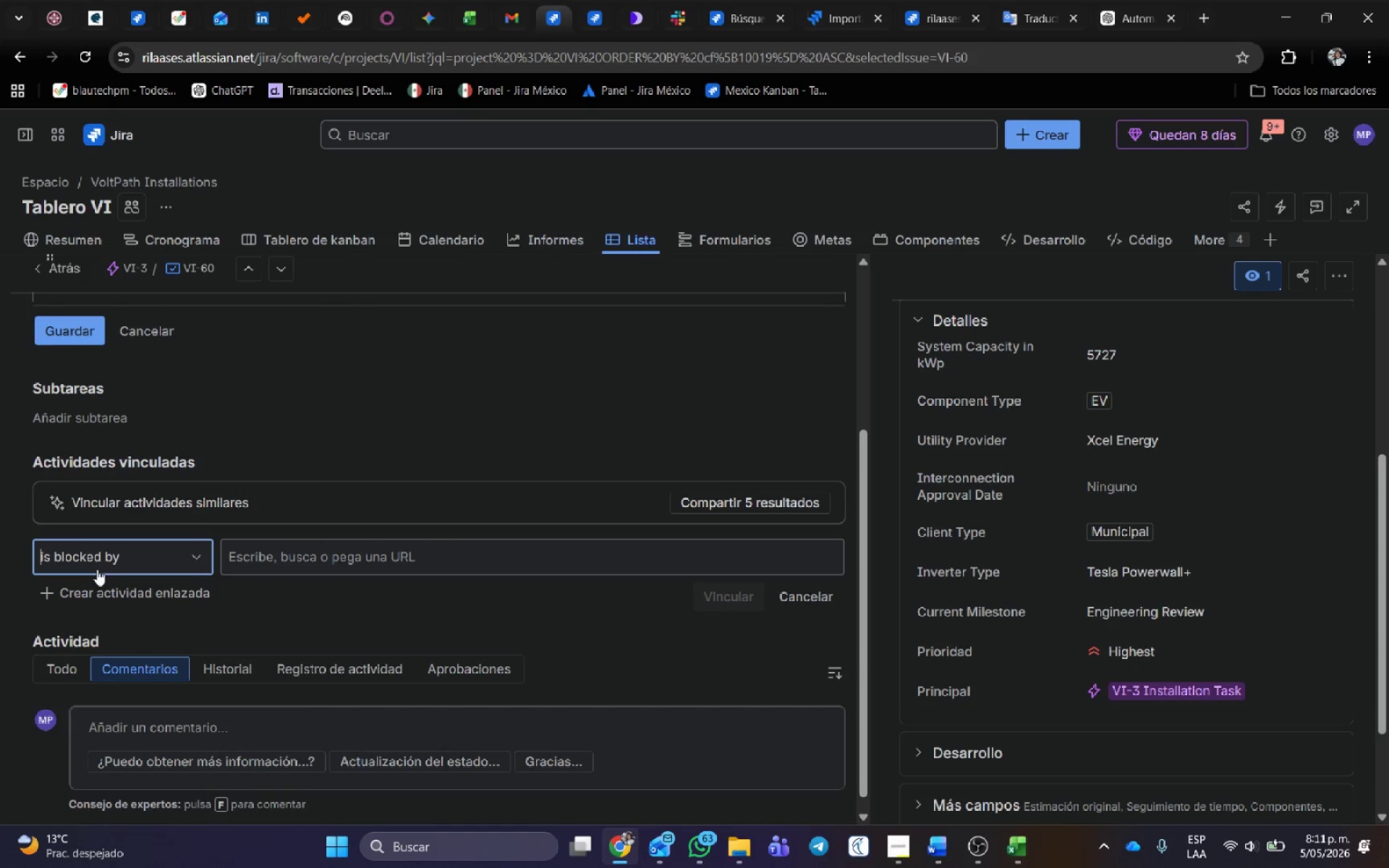 
left_click([97, 569])
 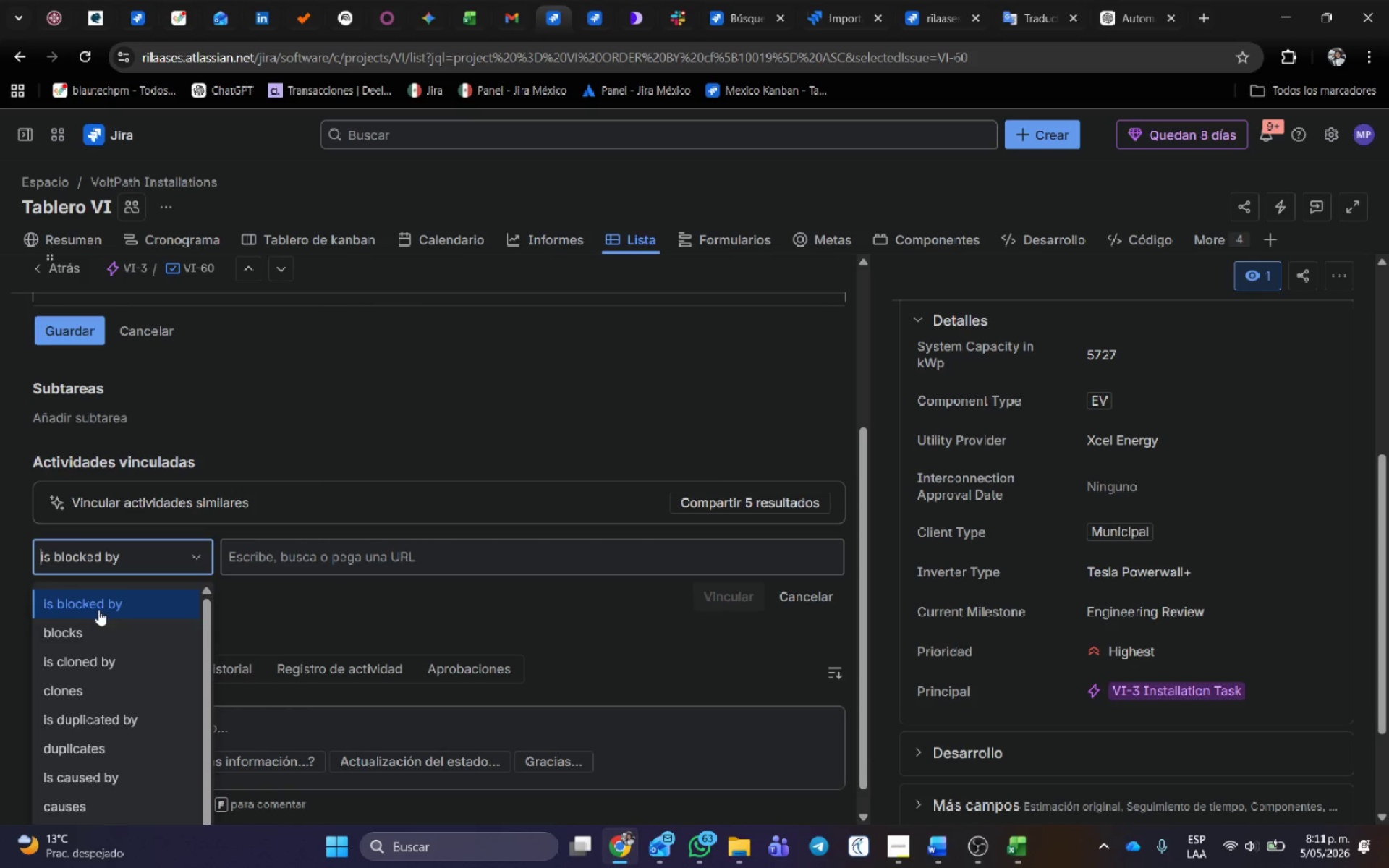 
scroll: coordinate [98, 626], scroll_direction: down, amount: 2.0
 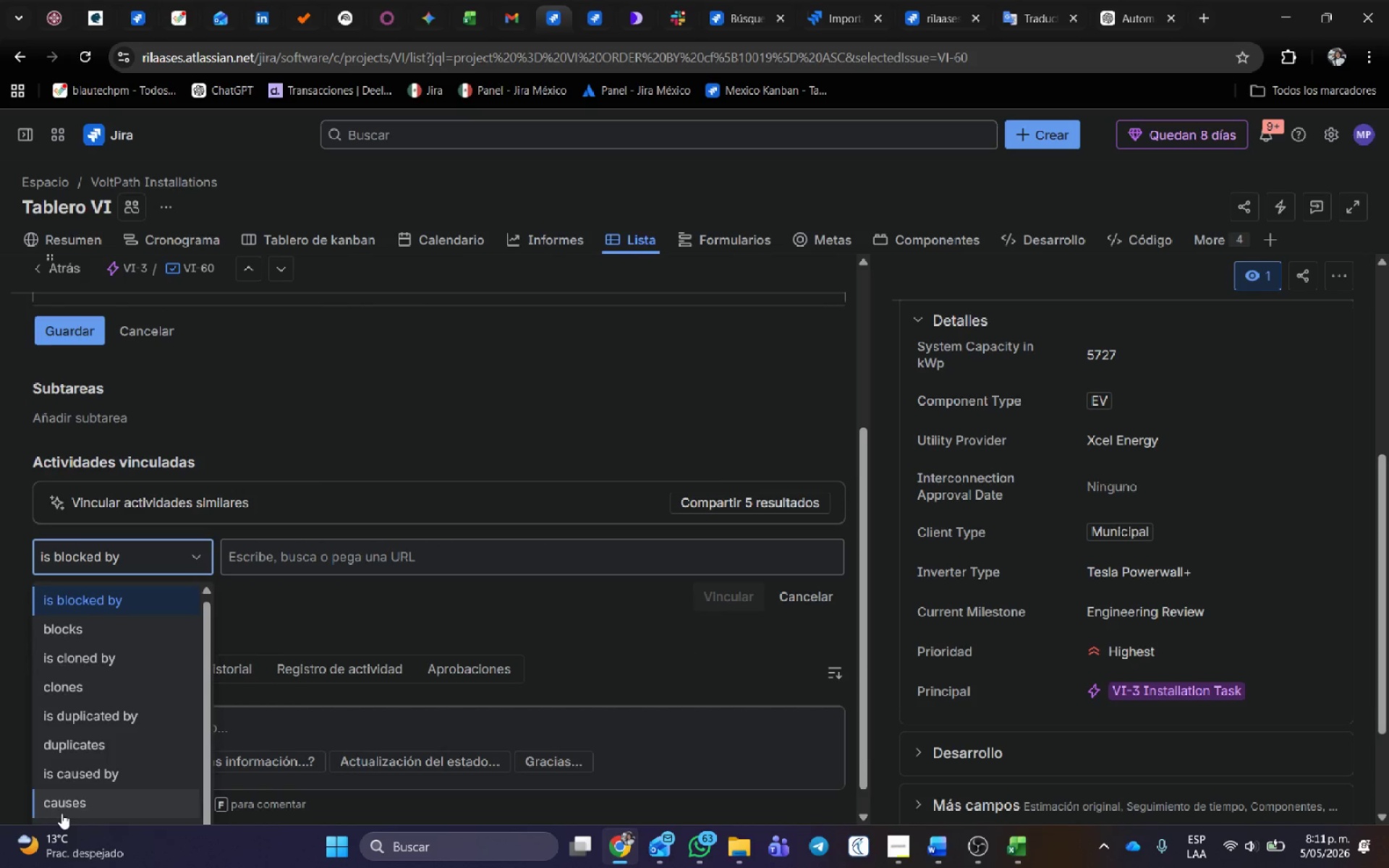 
left_click([64, 819])
 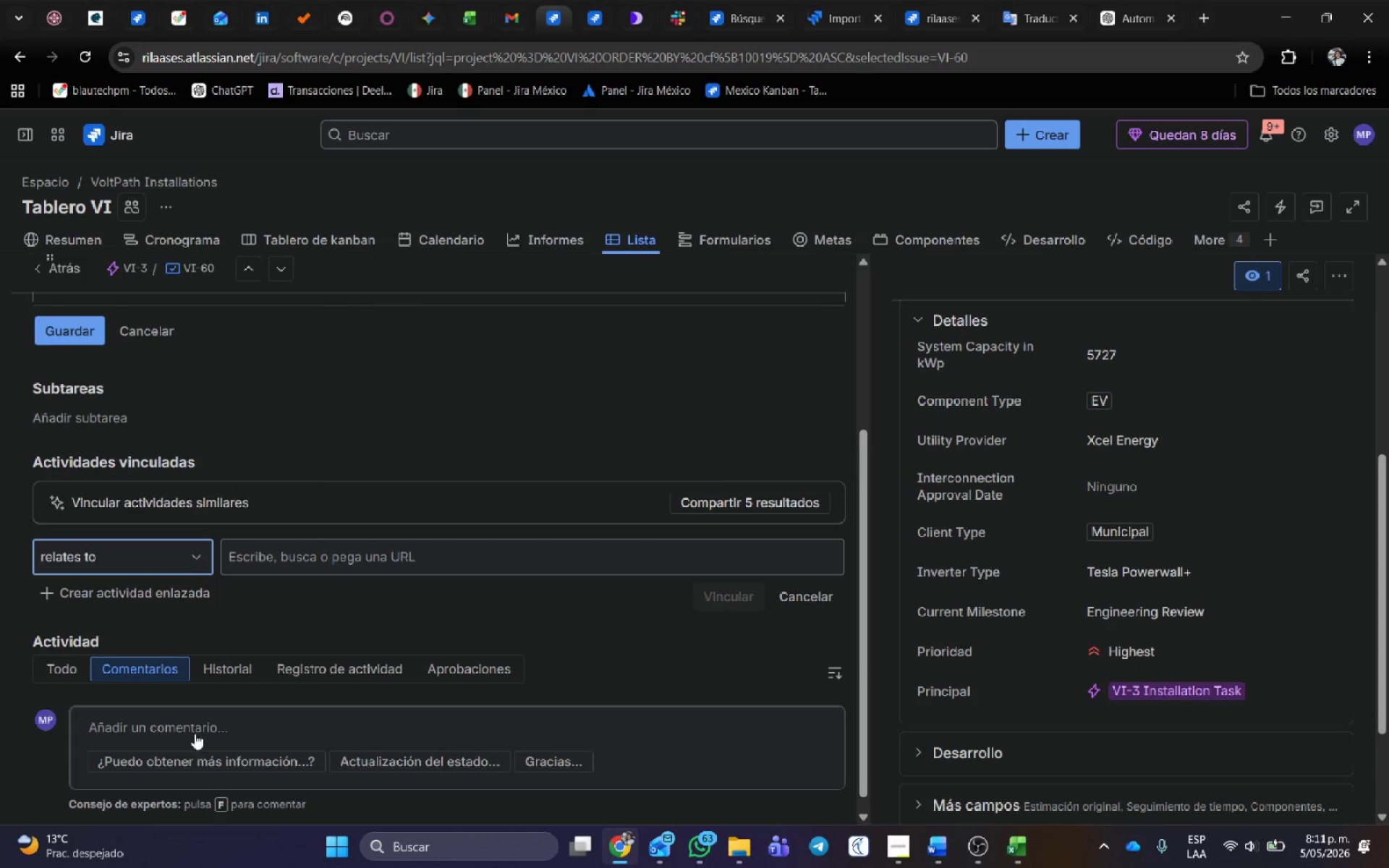 
scroll: coordinate [295, 660], scroll_direction: down, amount: 2.0
 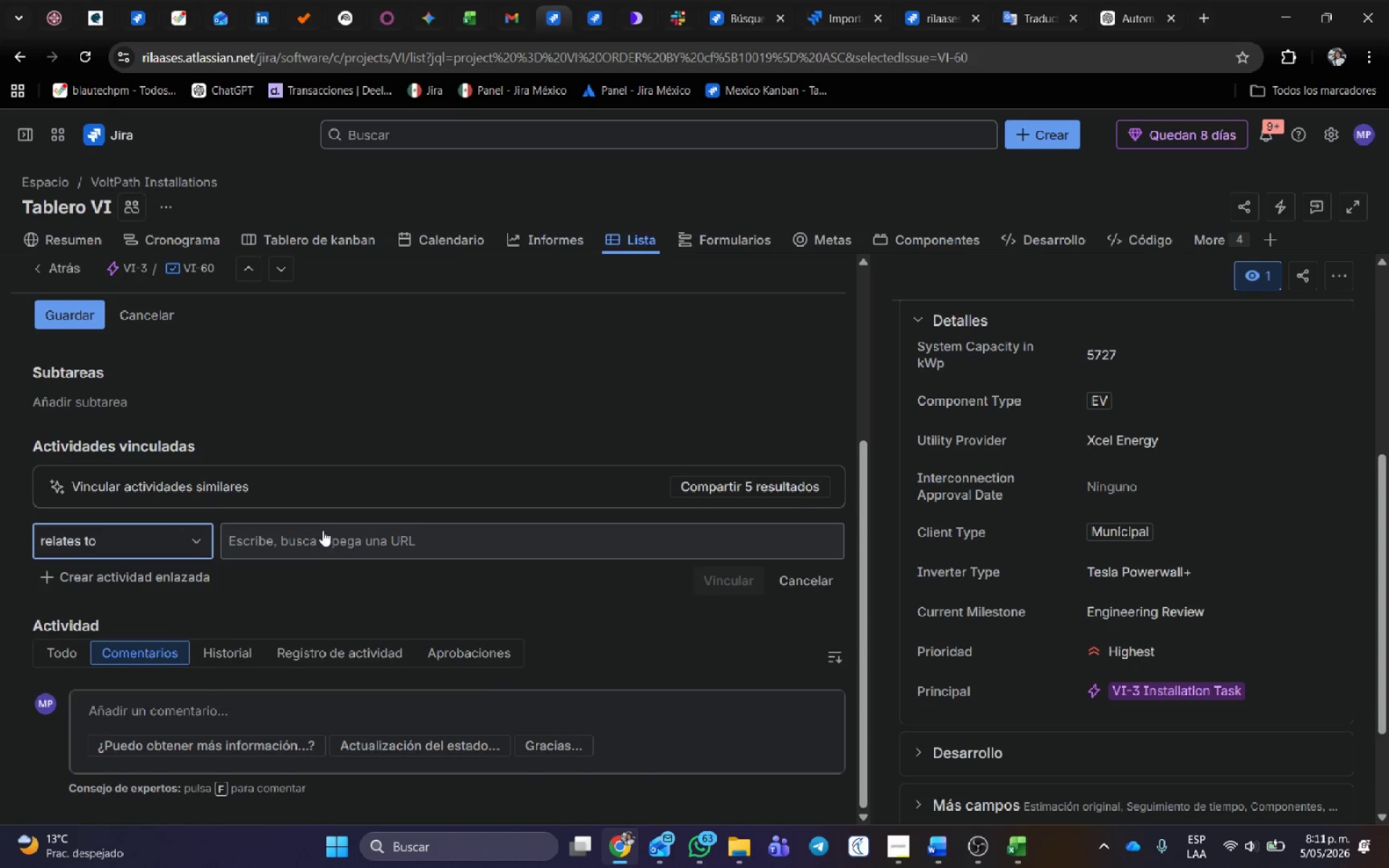 
left_click([315, 537])
 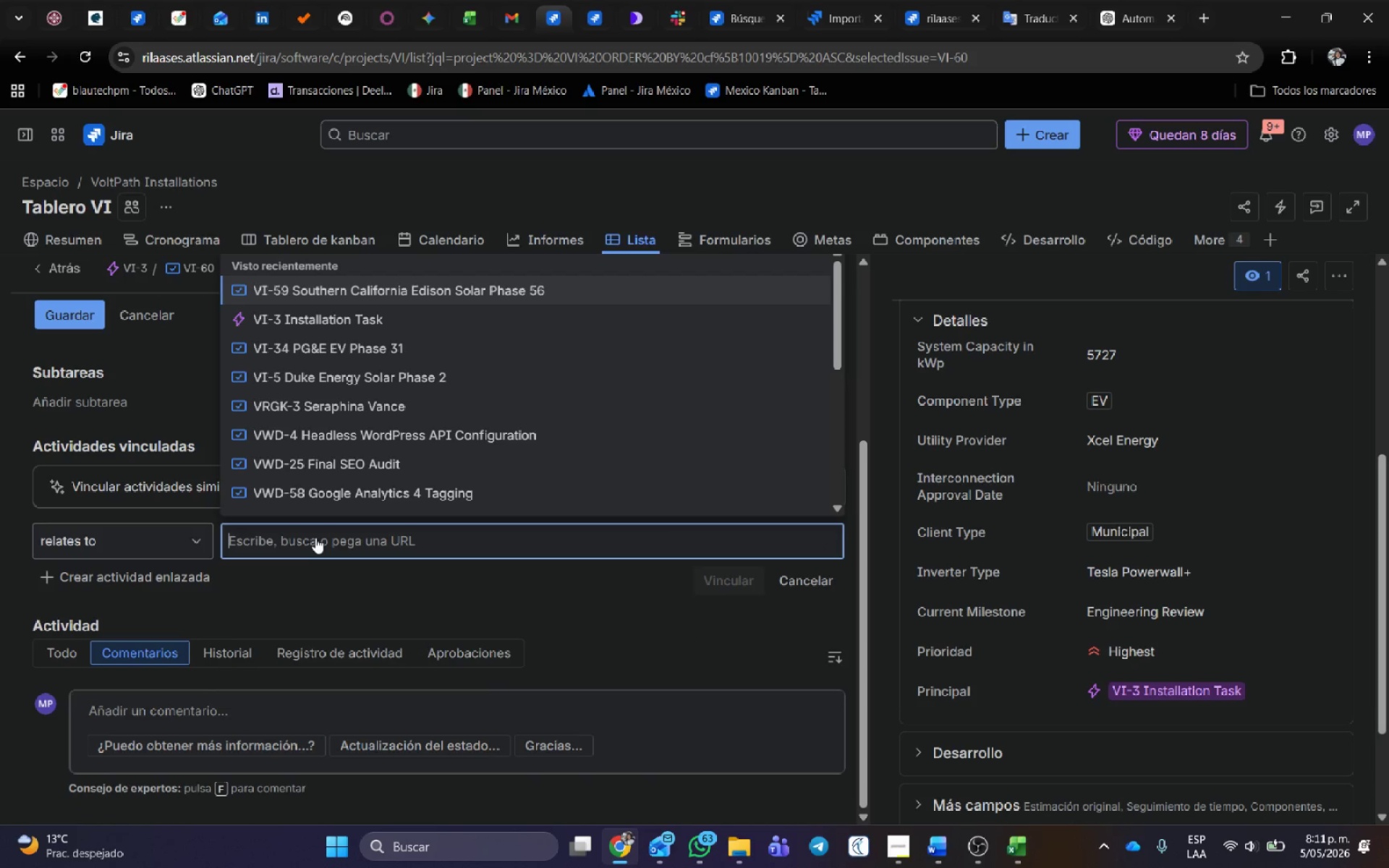 
type(vi-10)
 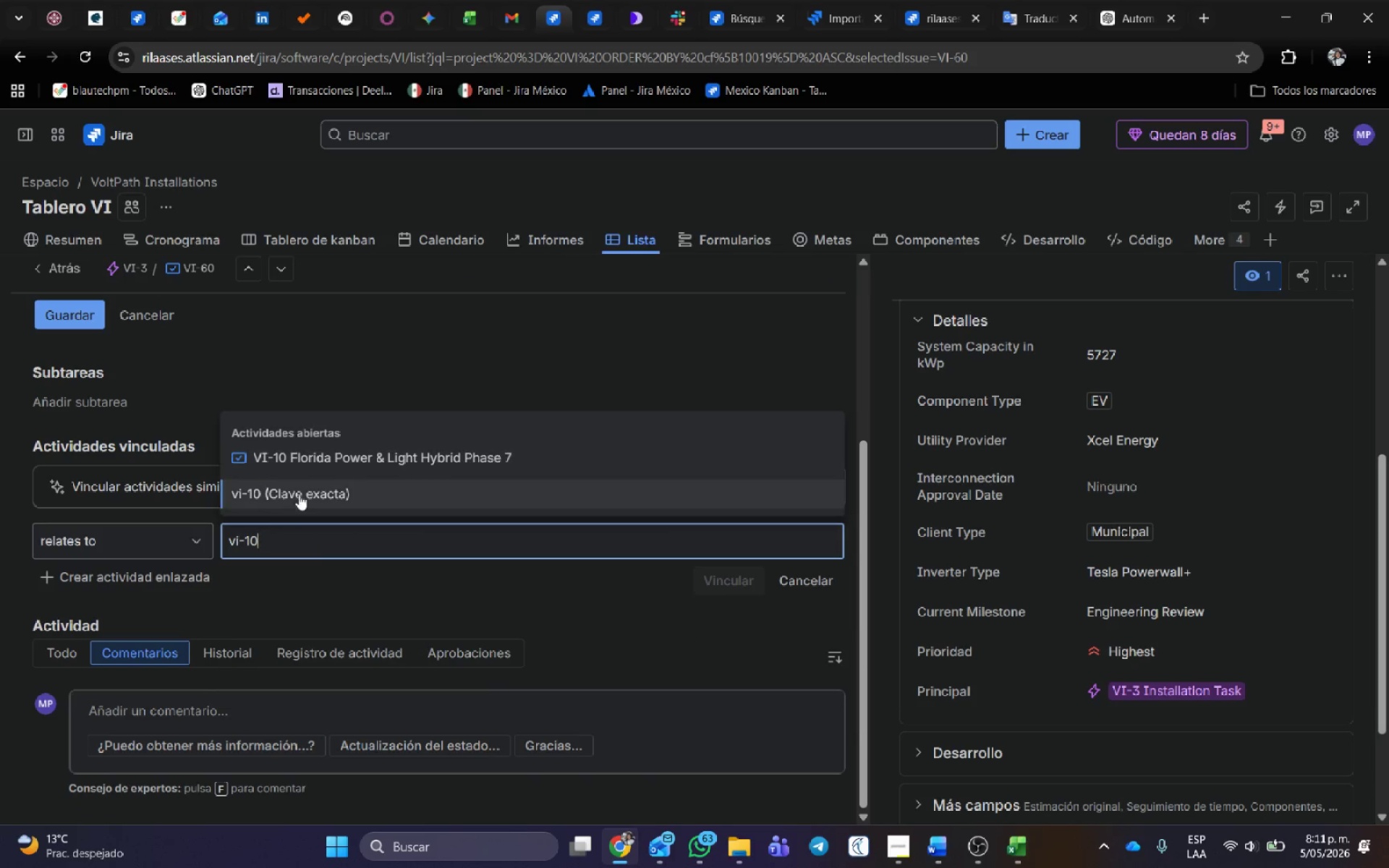 
left_click([296, 463])
 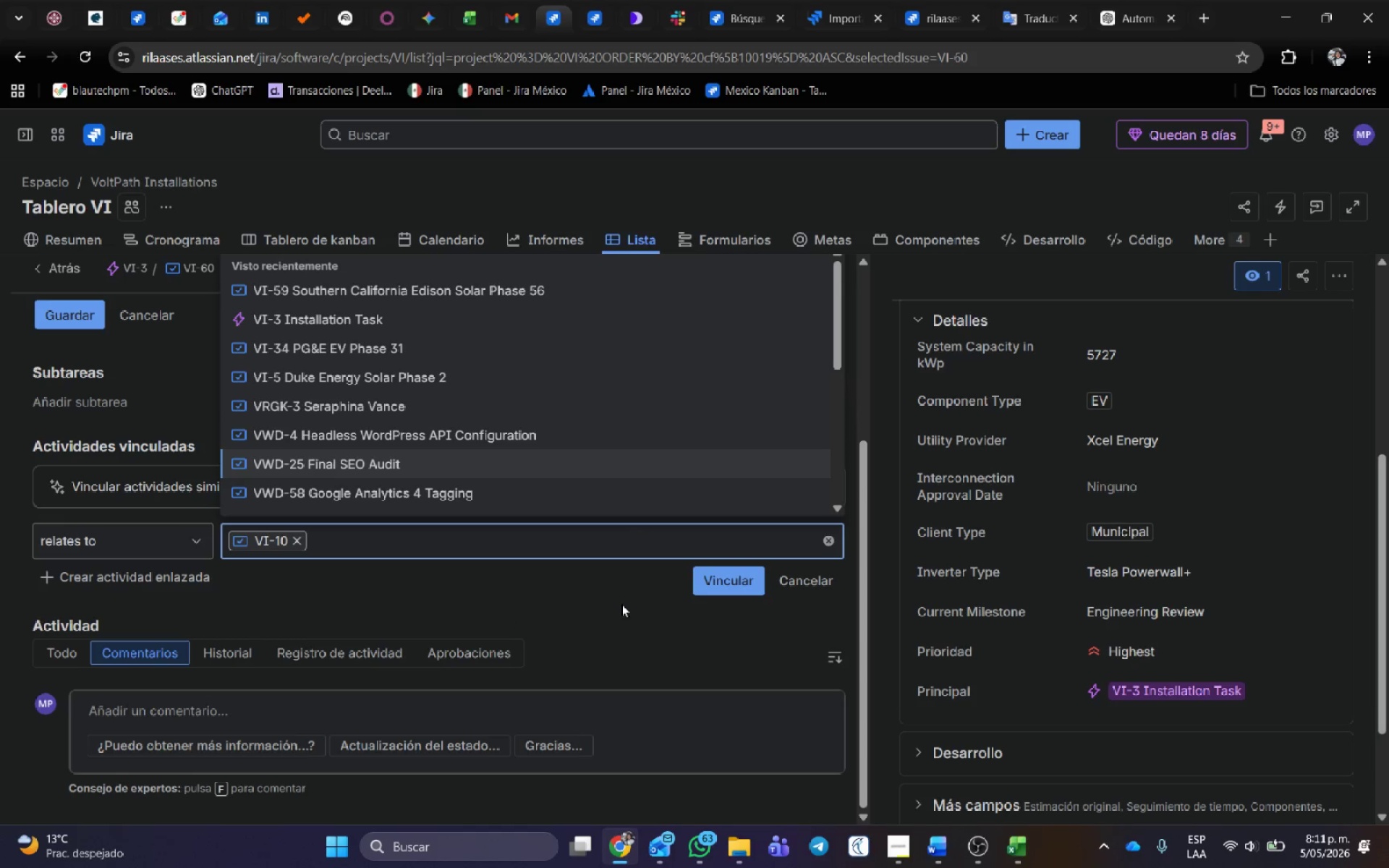 
left_click([734, 580])
 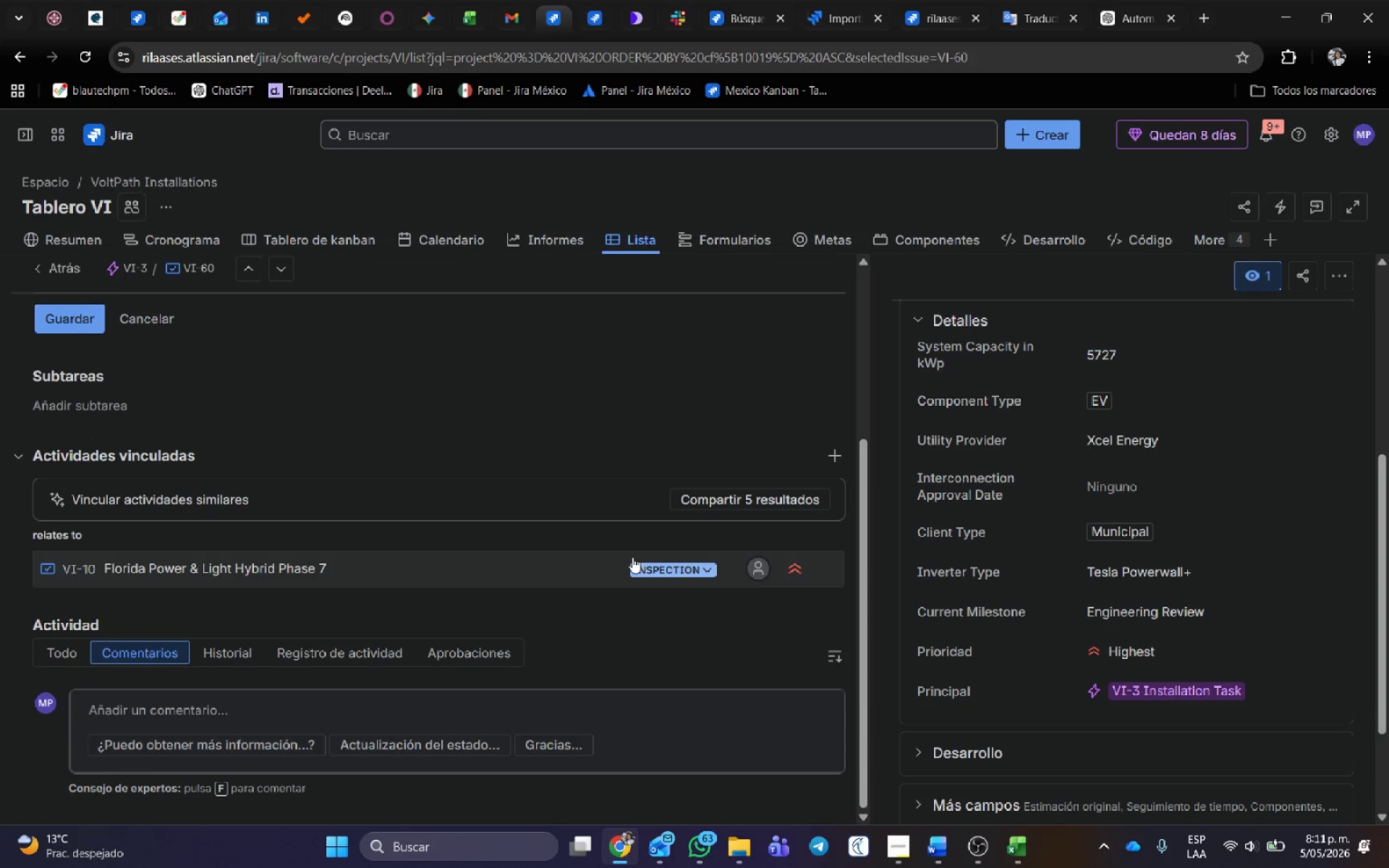 
left_click([638, 568])
 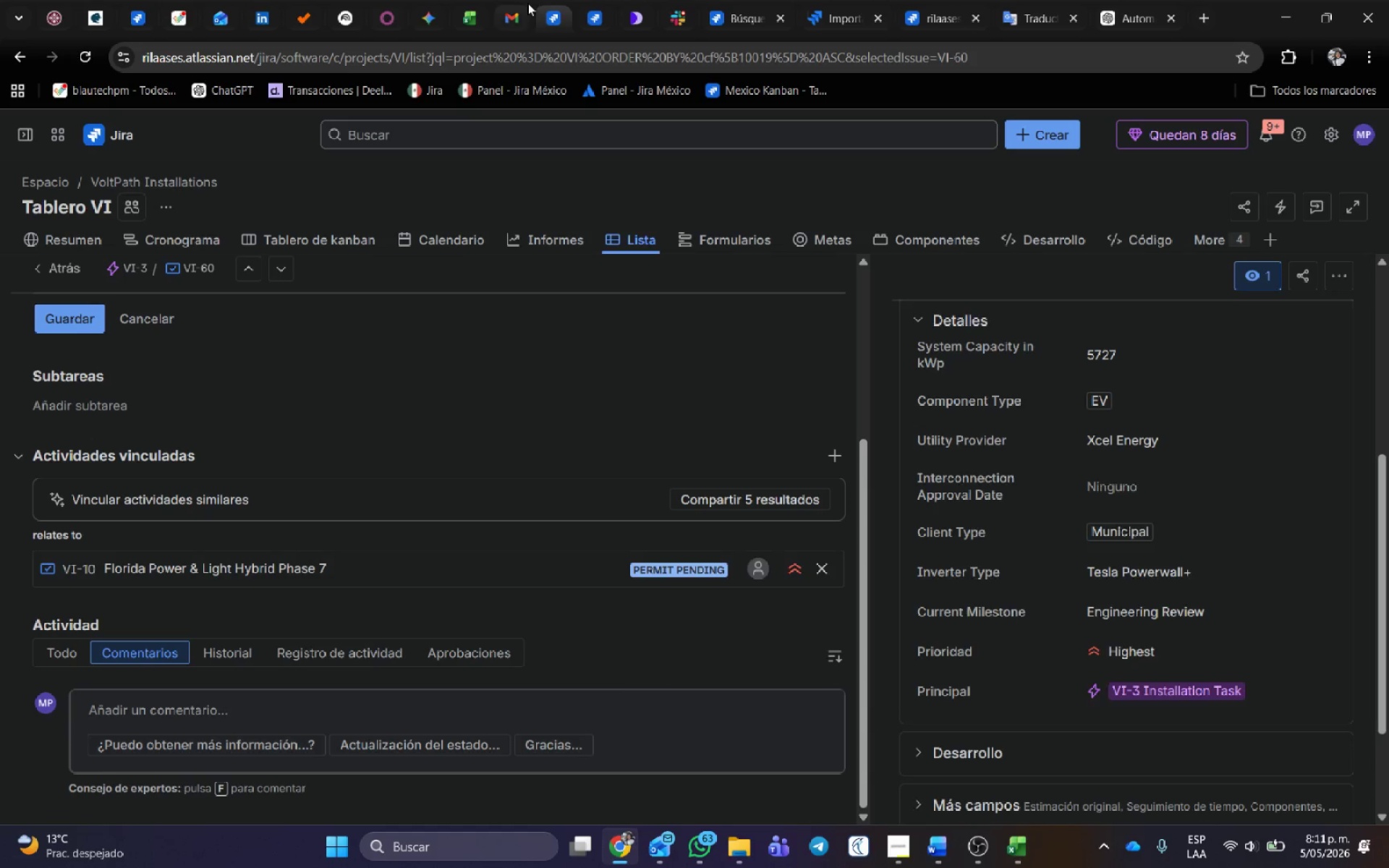 
wait(8.23)
 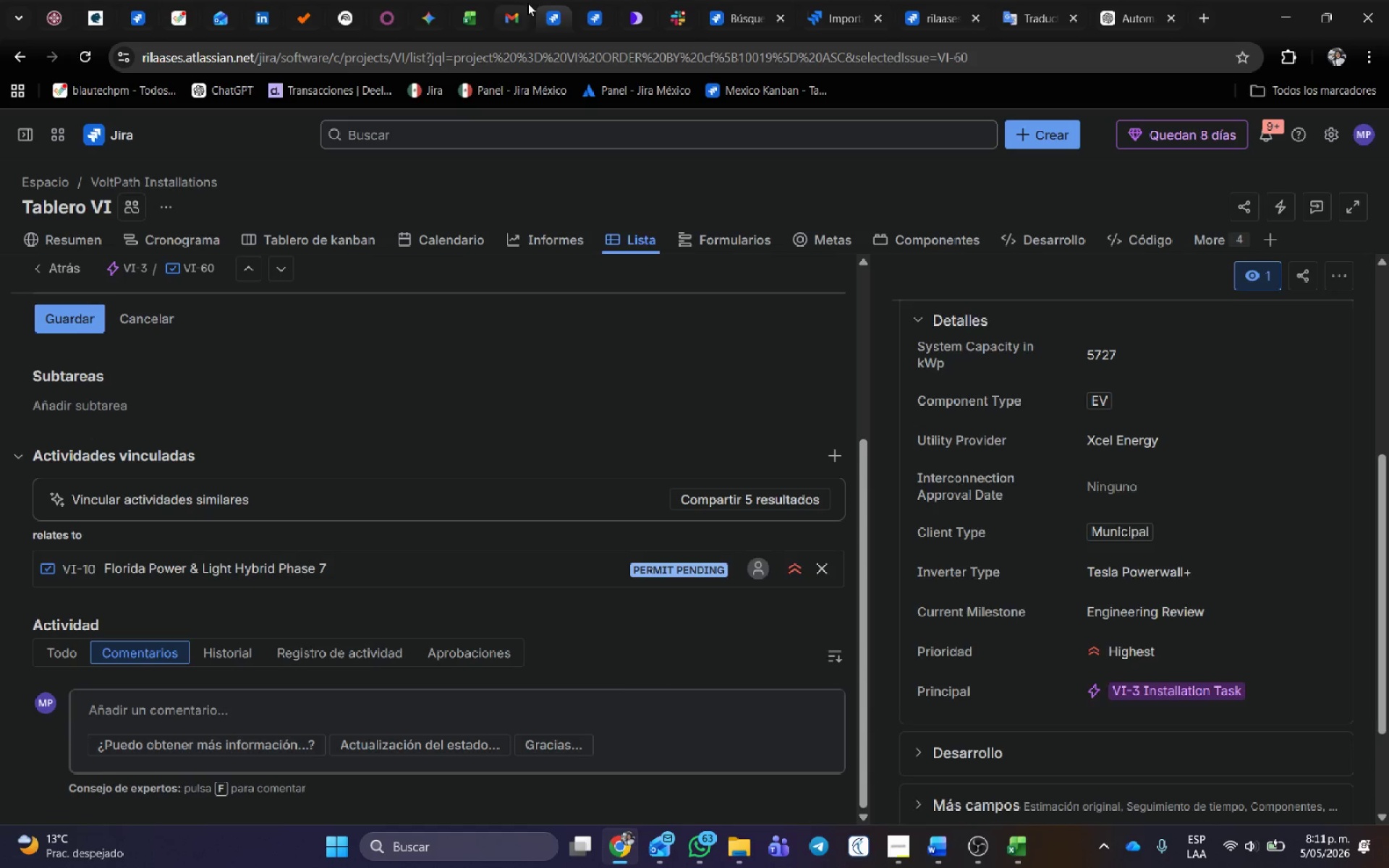 
left_click([933, 336])
 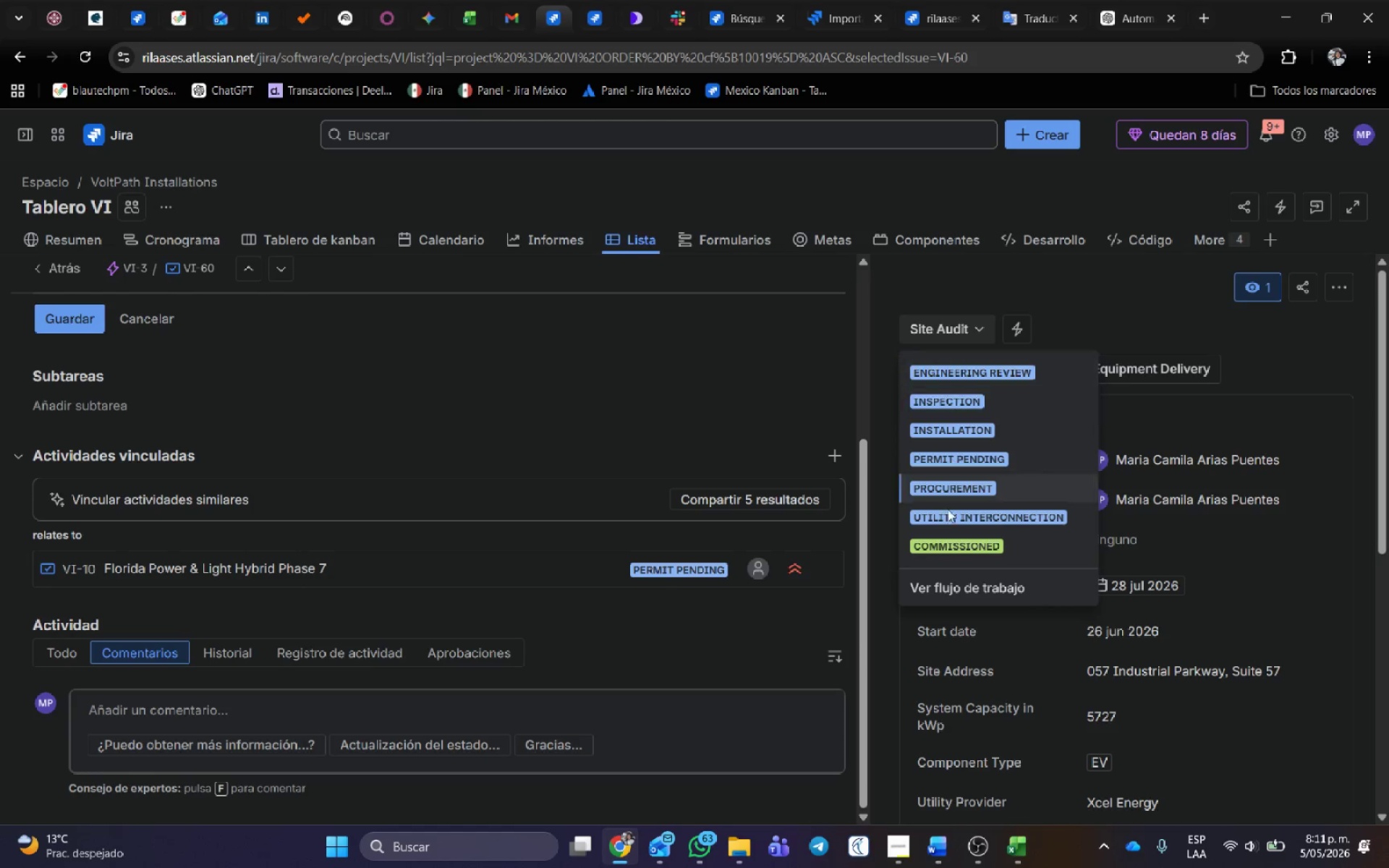 
left_click([945, 551])
 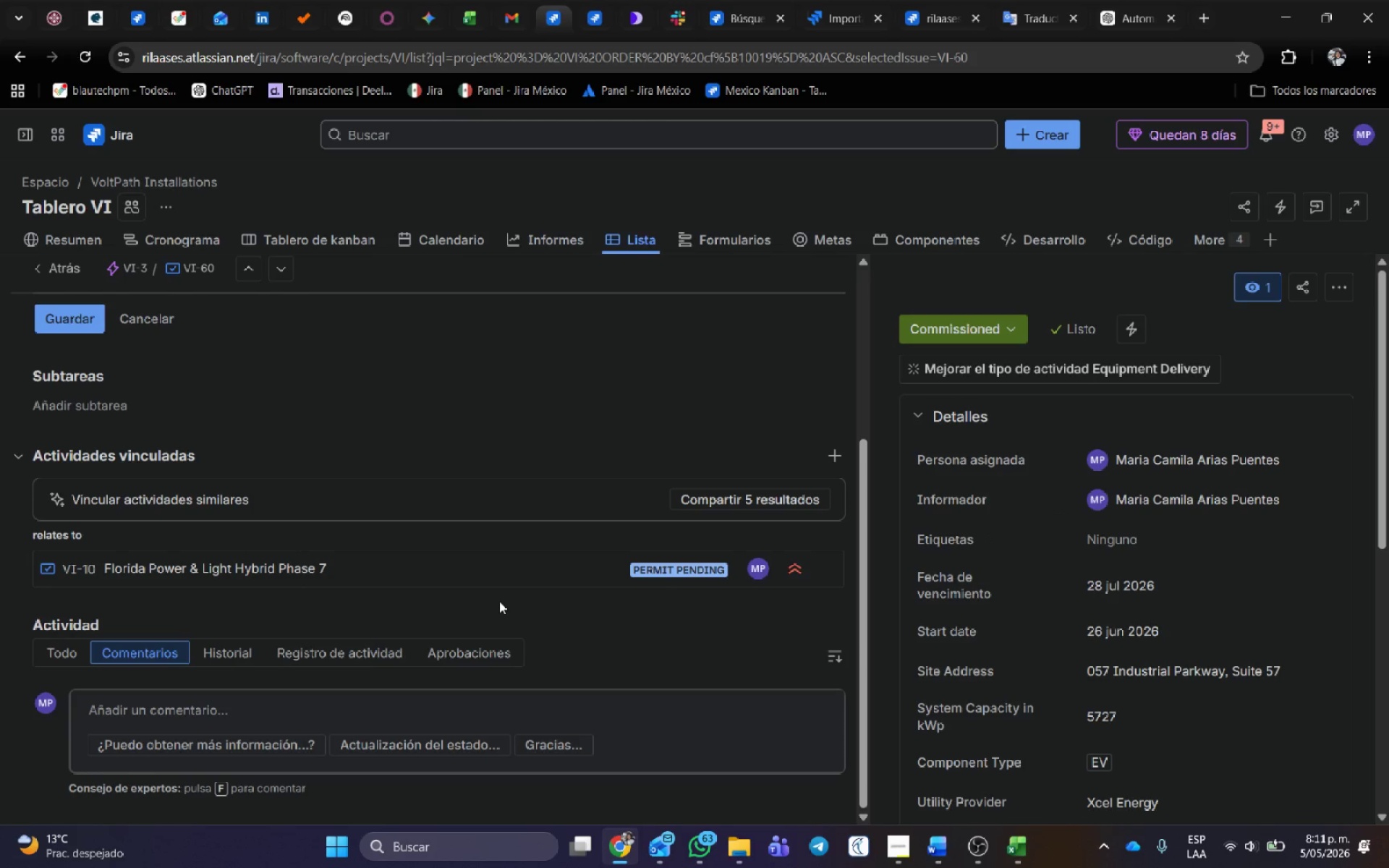 
wait(7.09)
 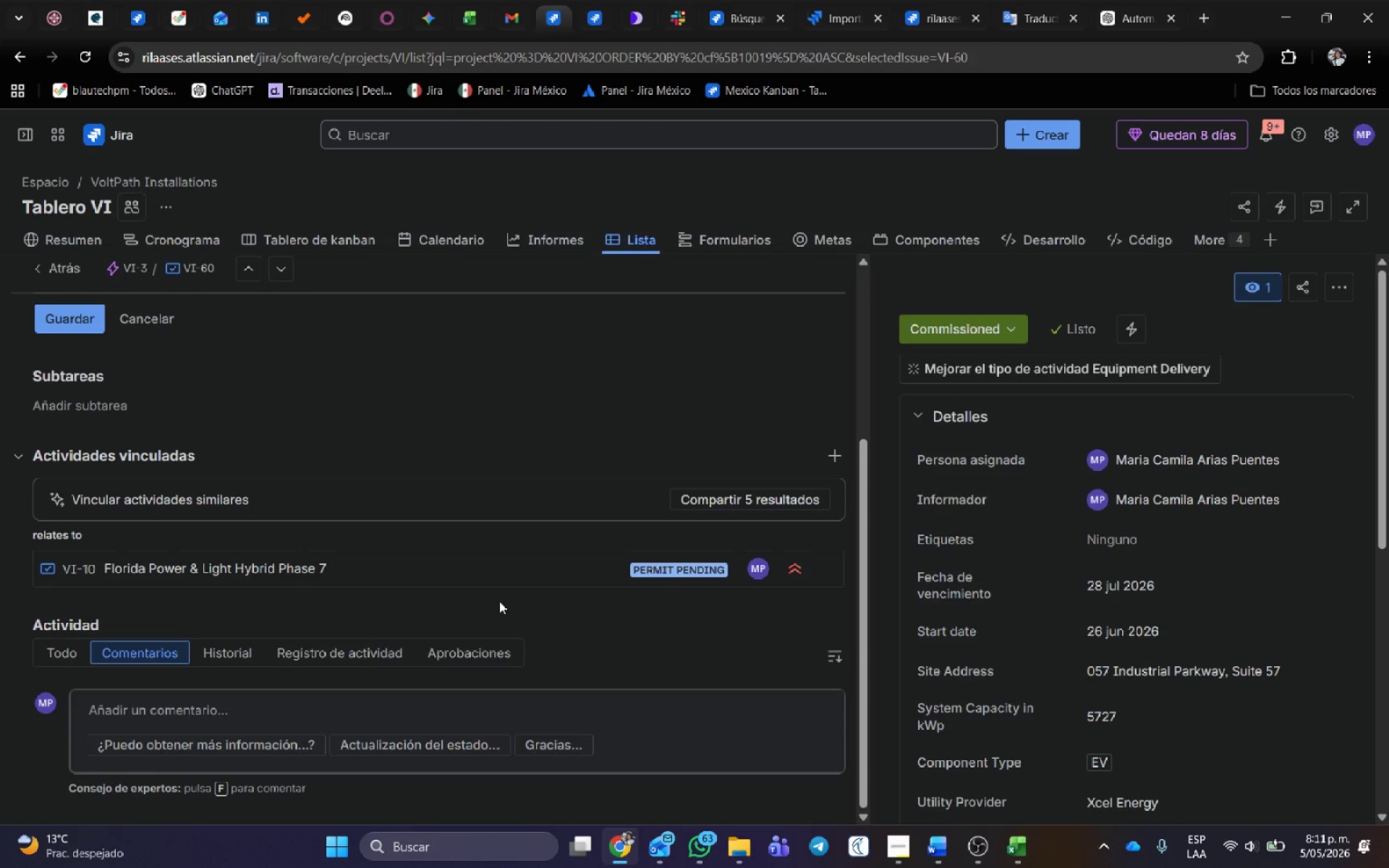 
scroll: coordinate [407, 767], scroll_direction: down, amount: 6.0
 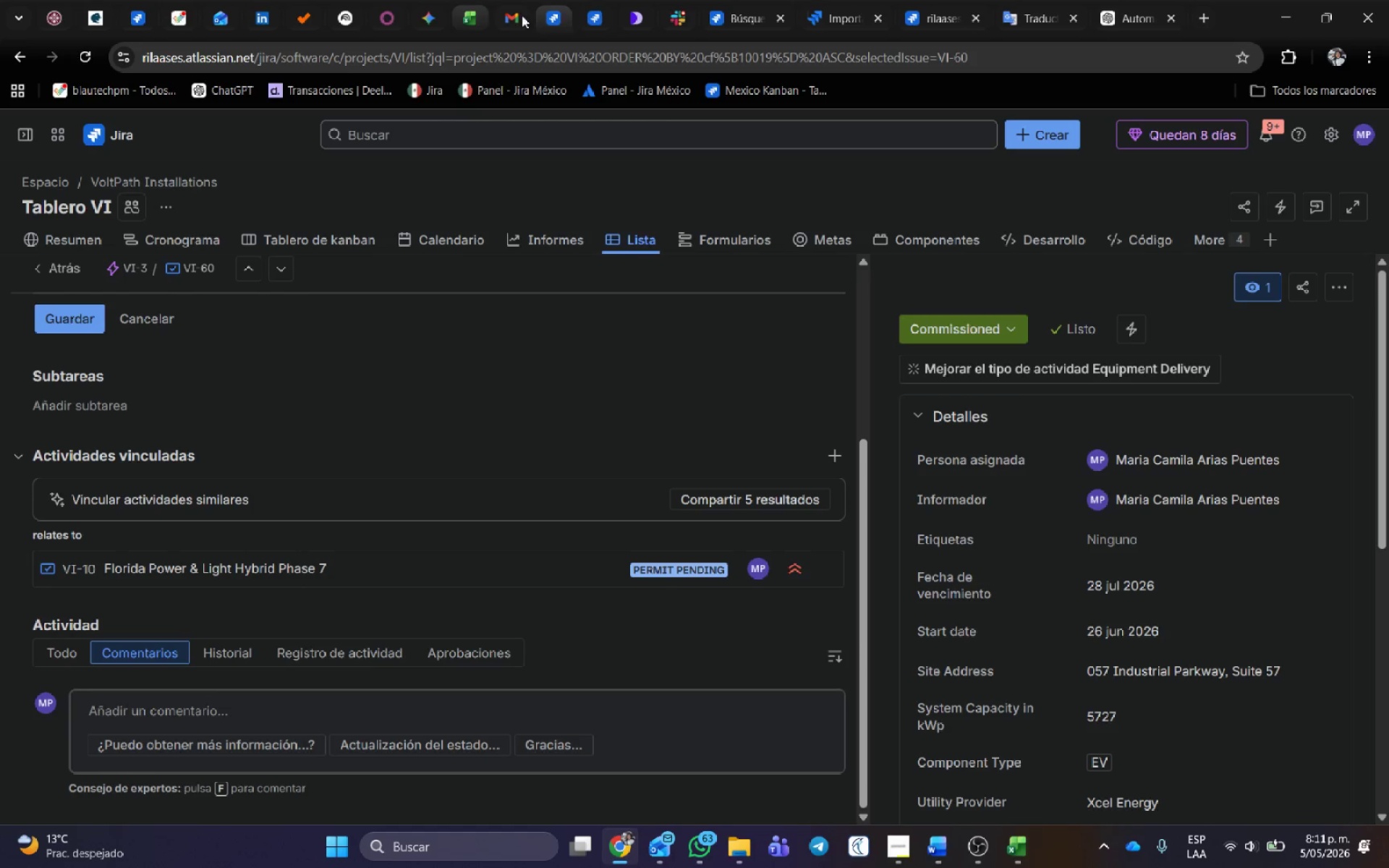 
left_click([582, 12])
 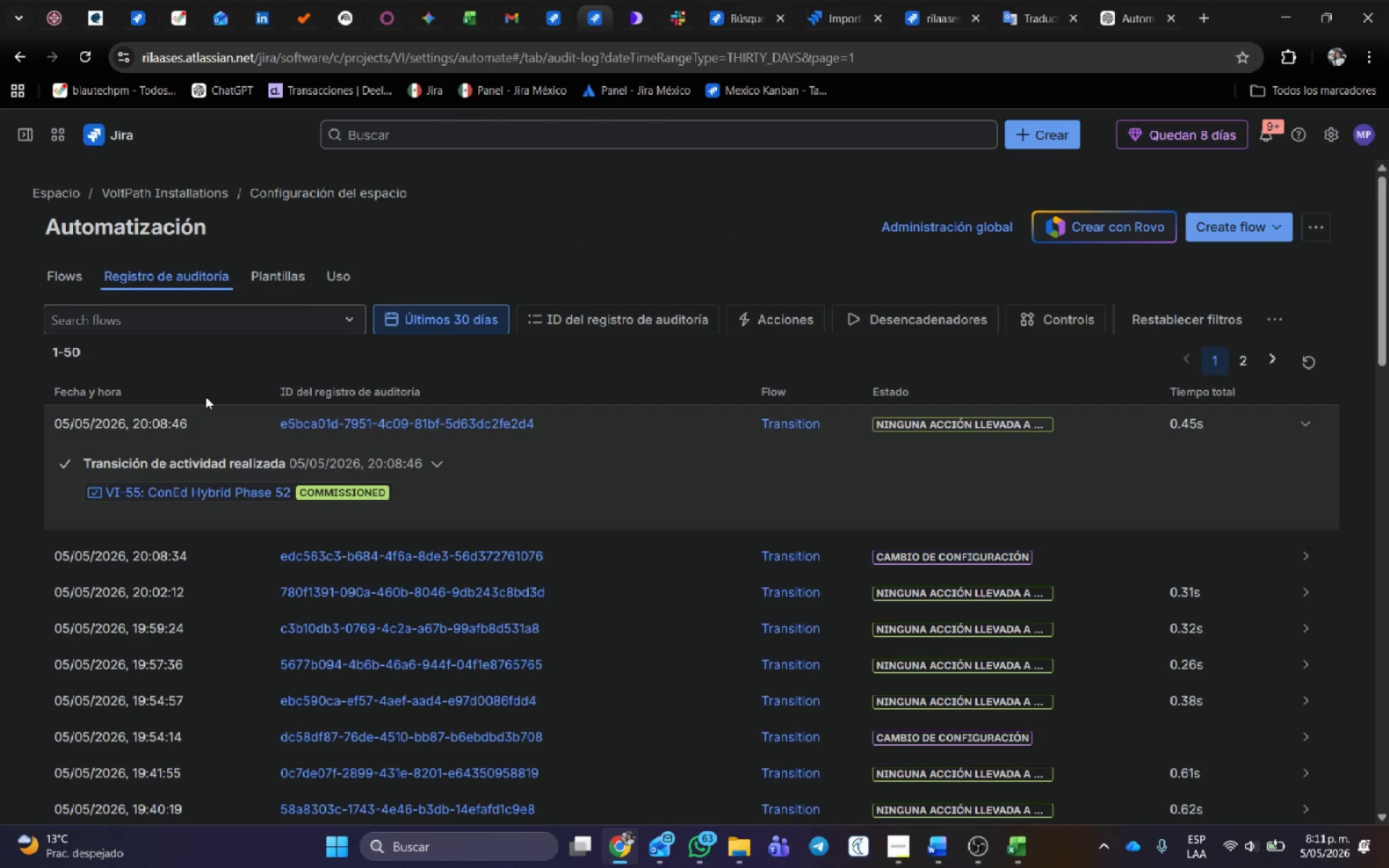 
key(Control+Shift+R)
 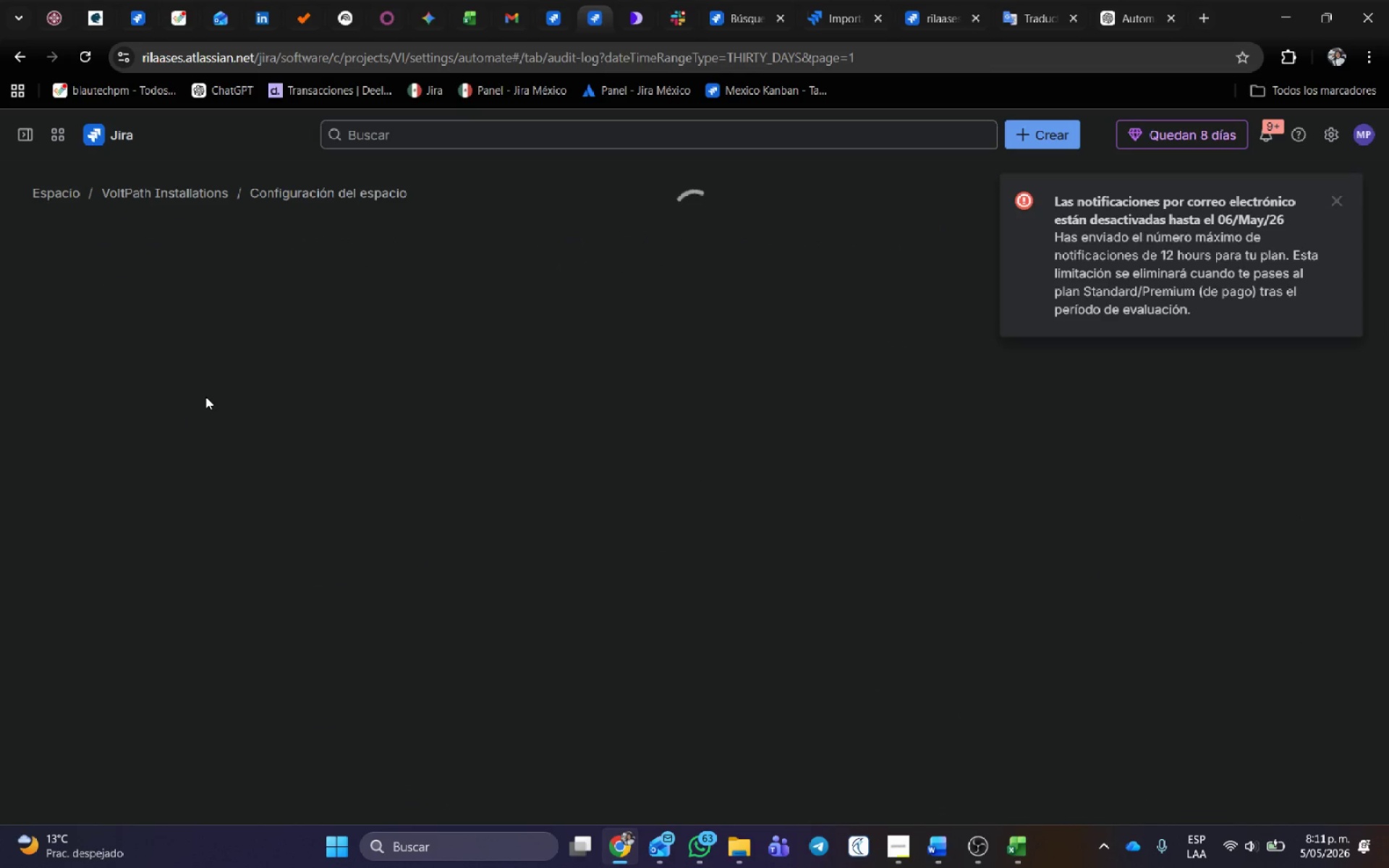 
wait(9.45)
 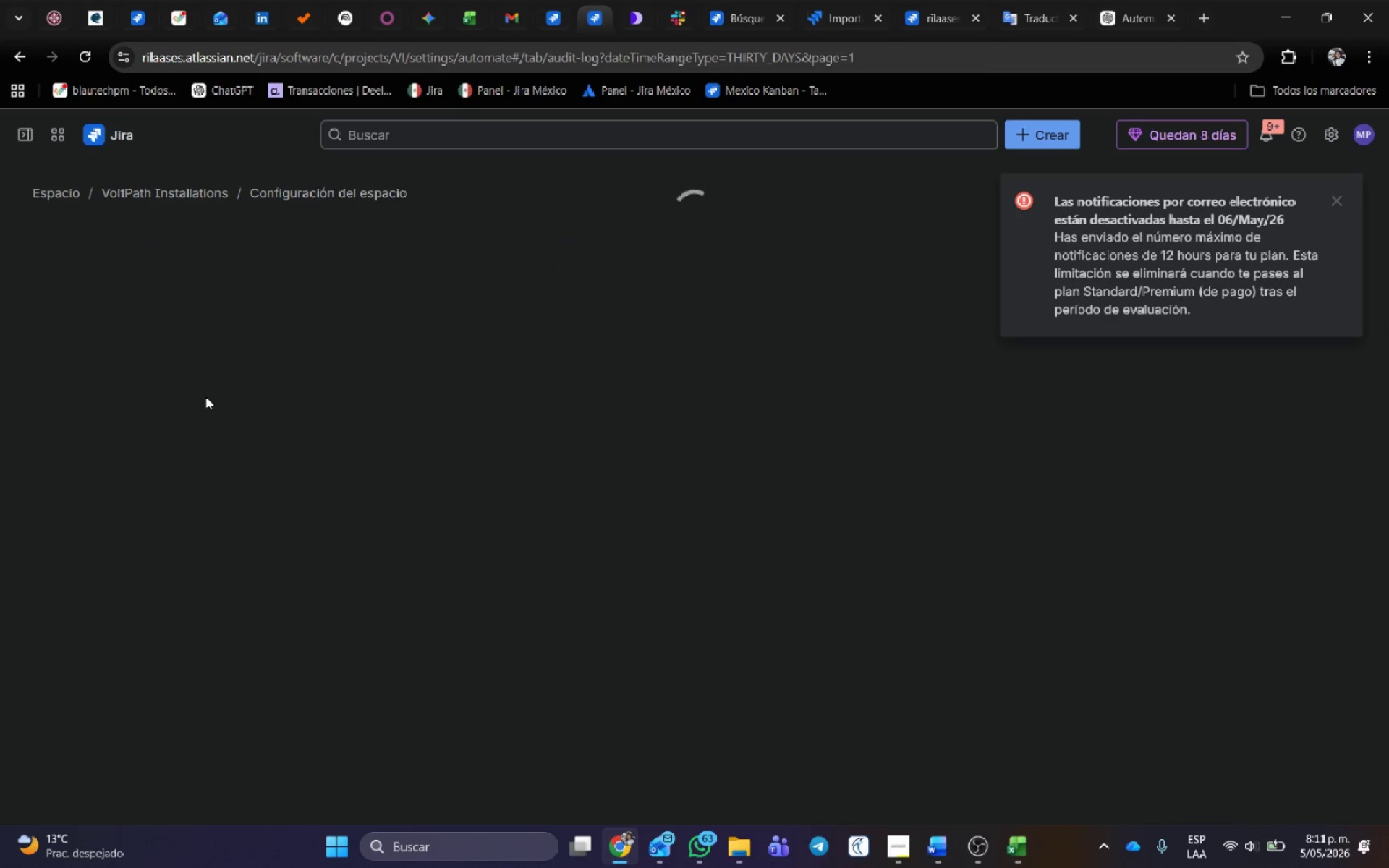 
left_click([1304, 422])
 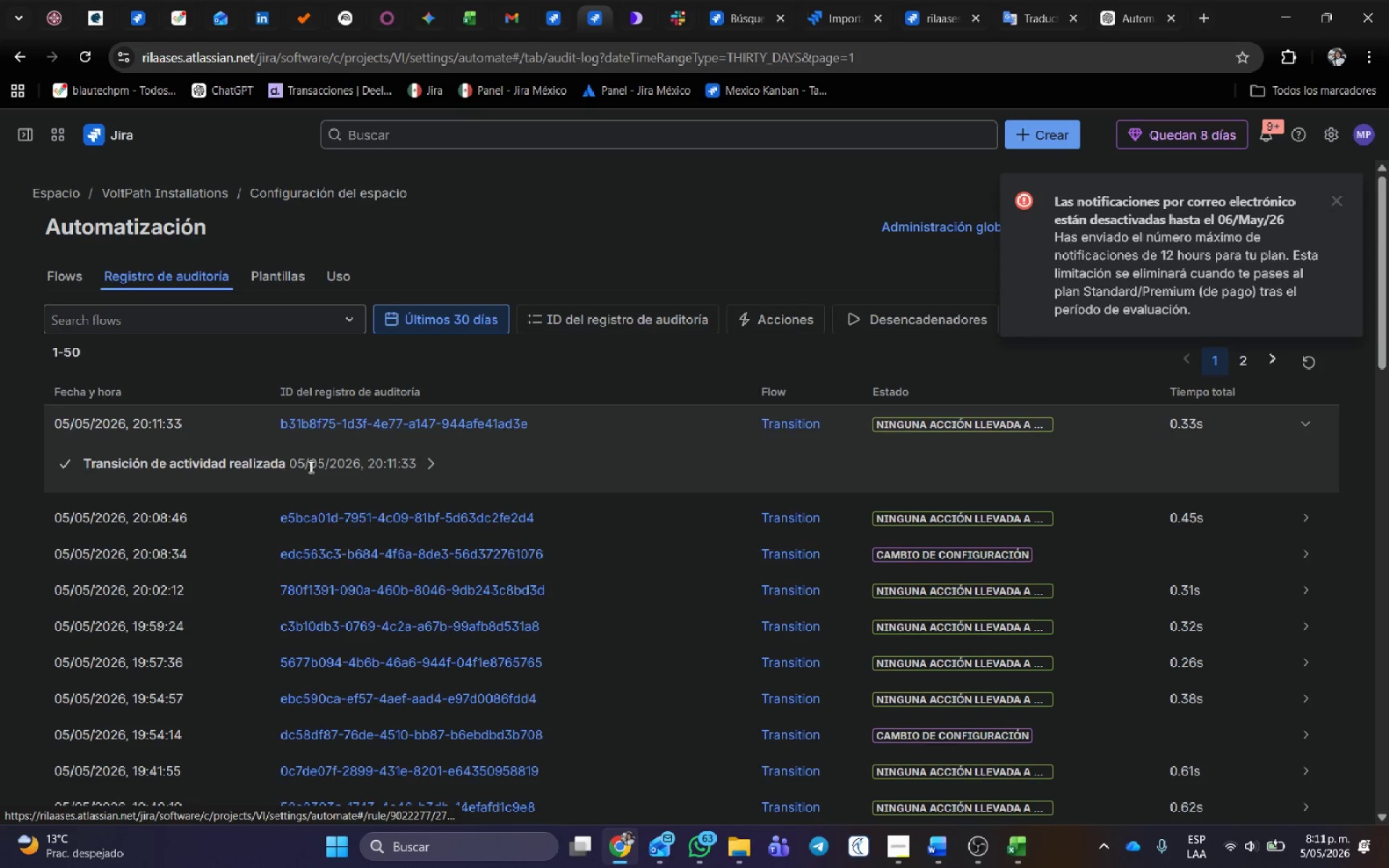 
left_click([426, 464])
 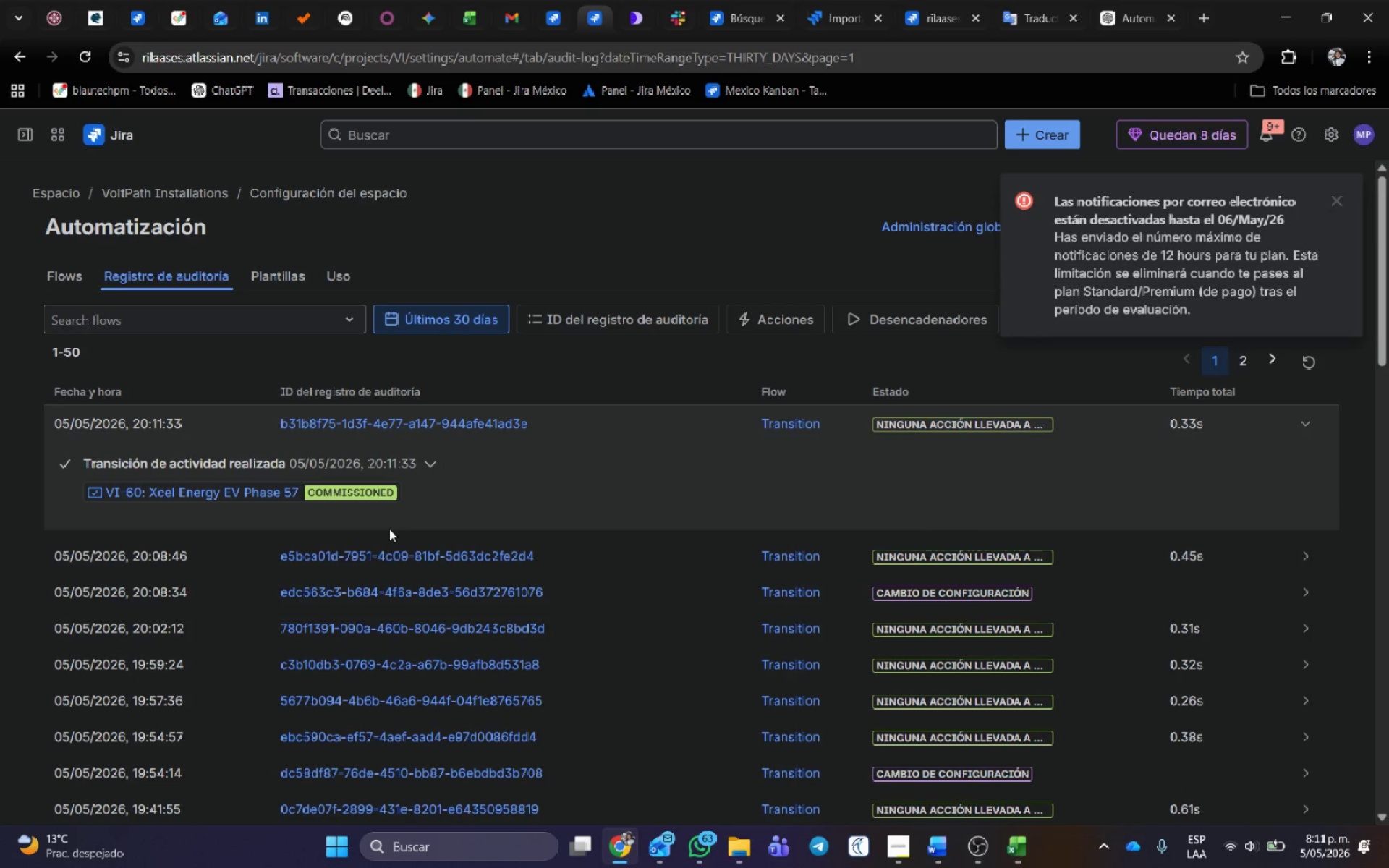 
left_click_drag(start_coordinate=[556, 525], to_coordinate=[33, 400])
 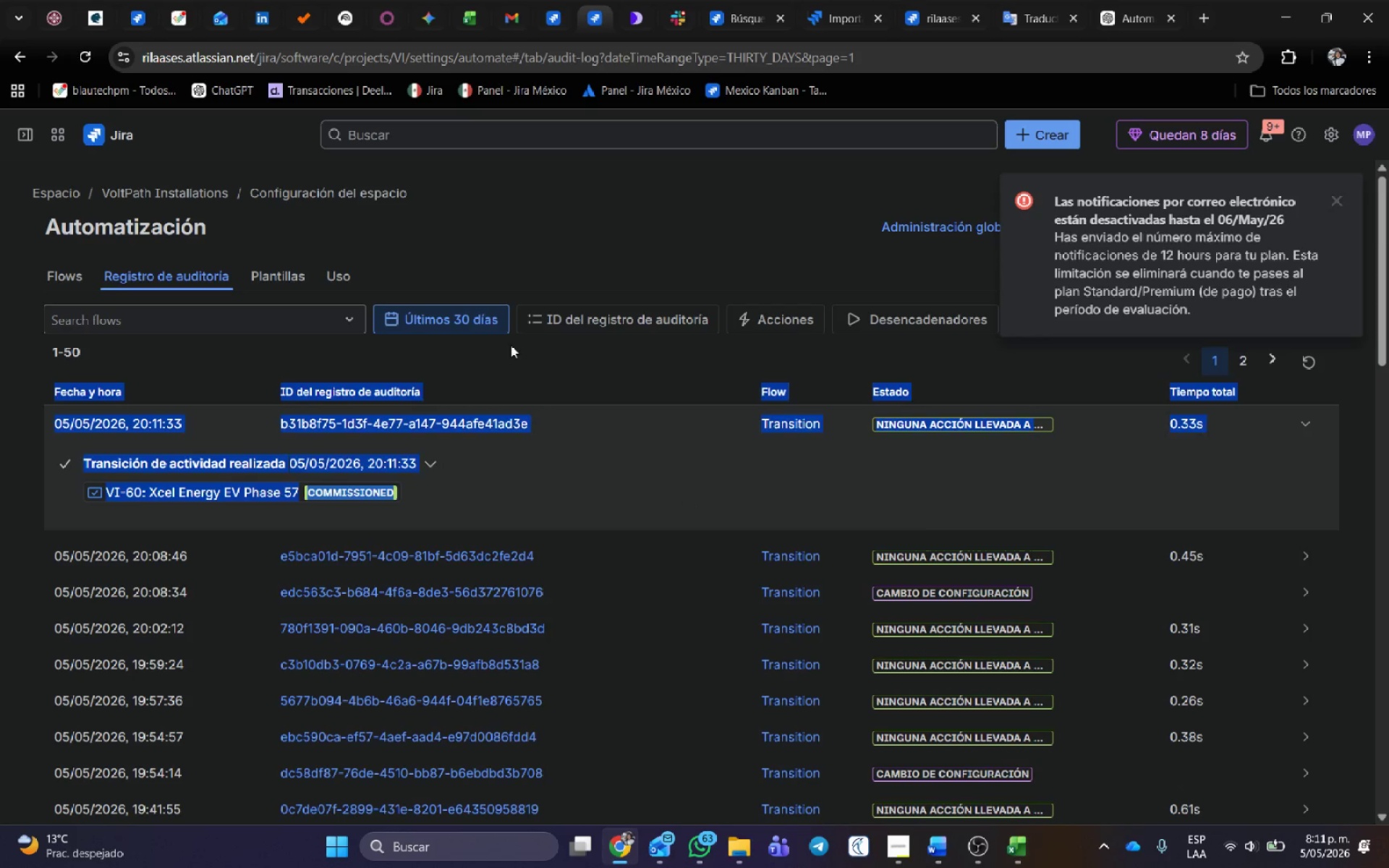 
left_click([519, 343])
 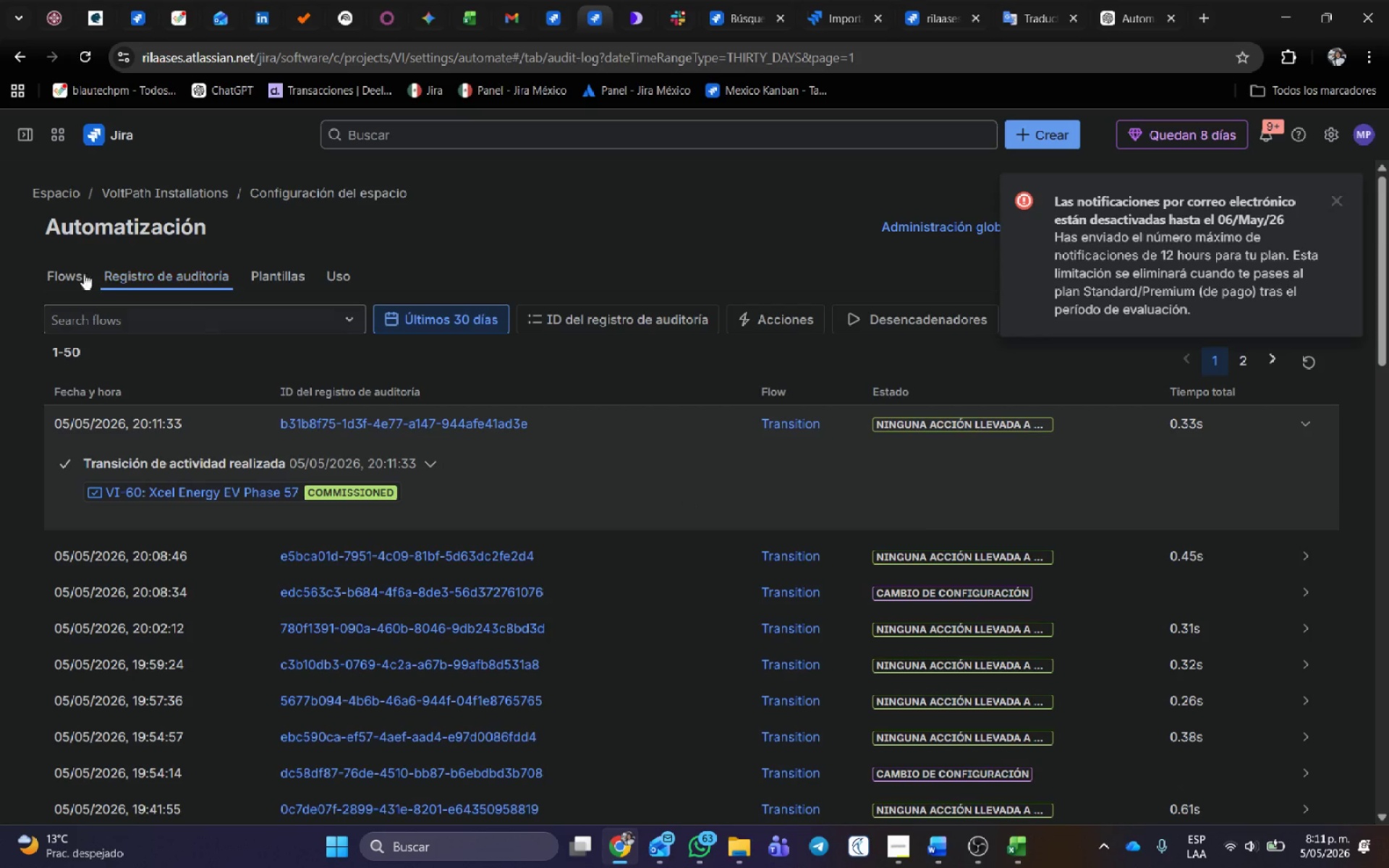 
left_click([56, 261])
 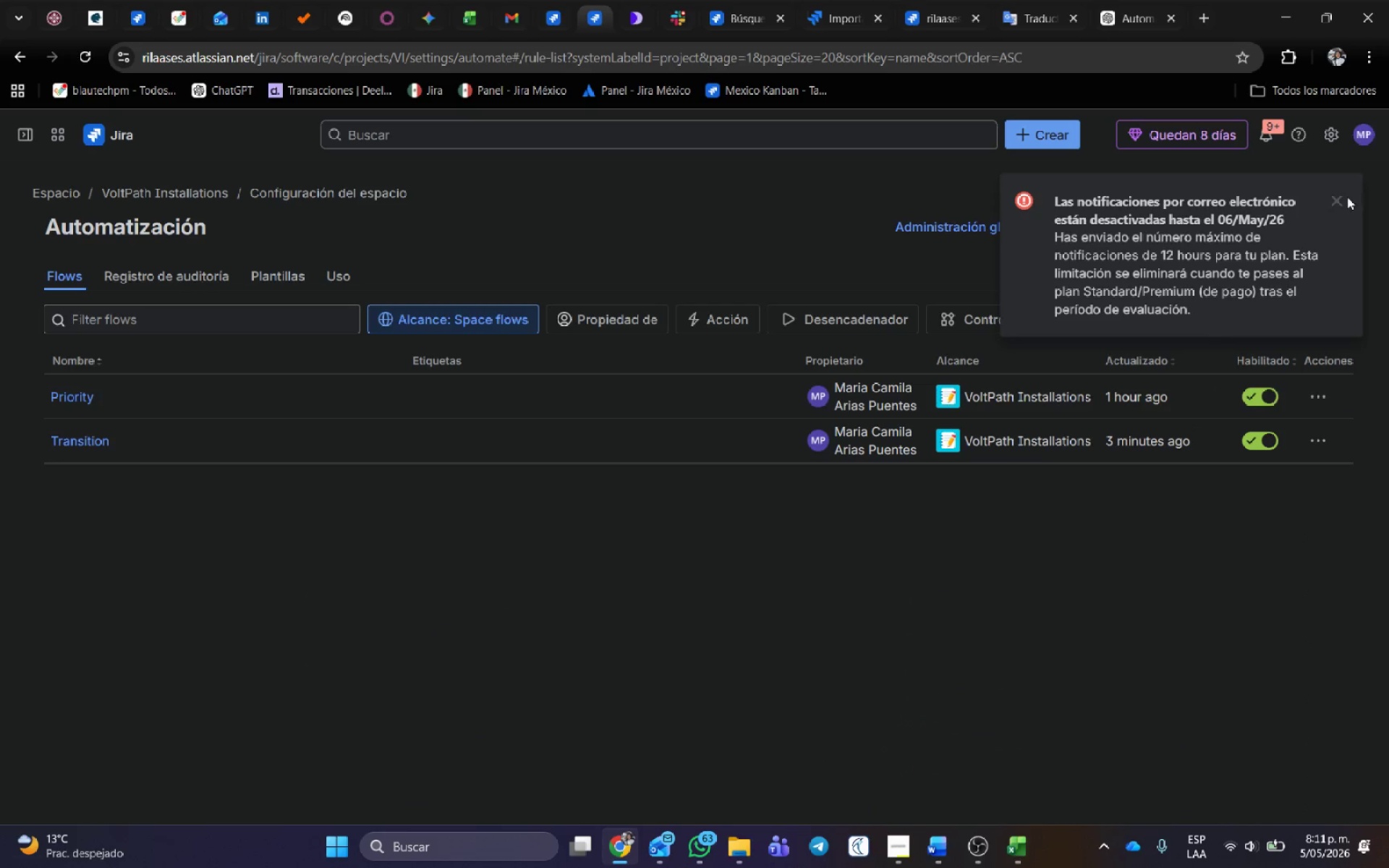 
left_click([1339, 196])
 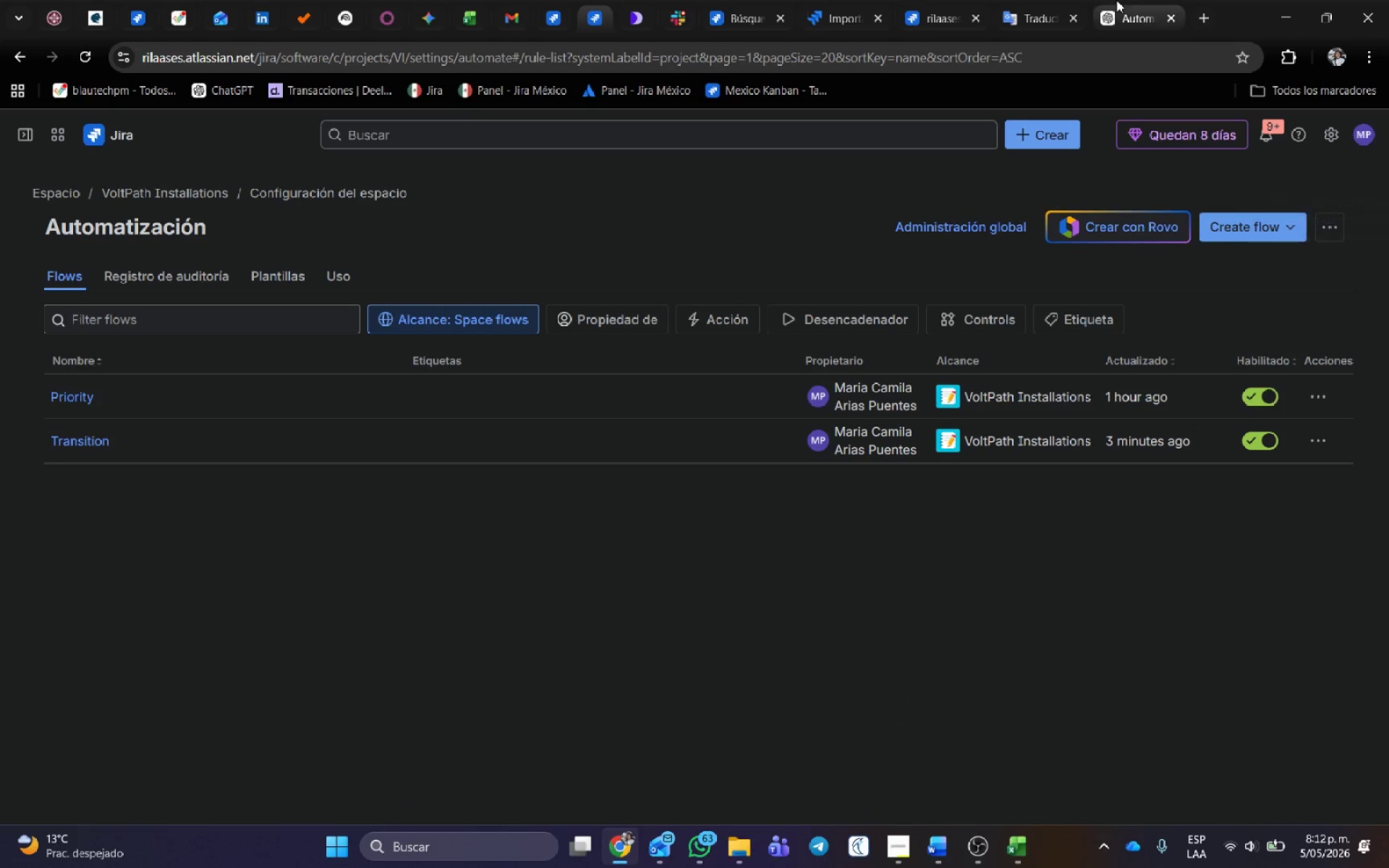 
left_click([1123, 0])
 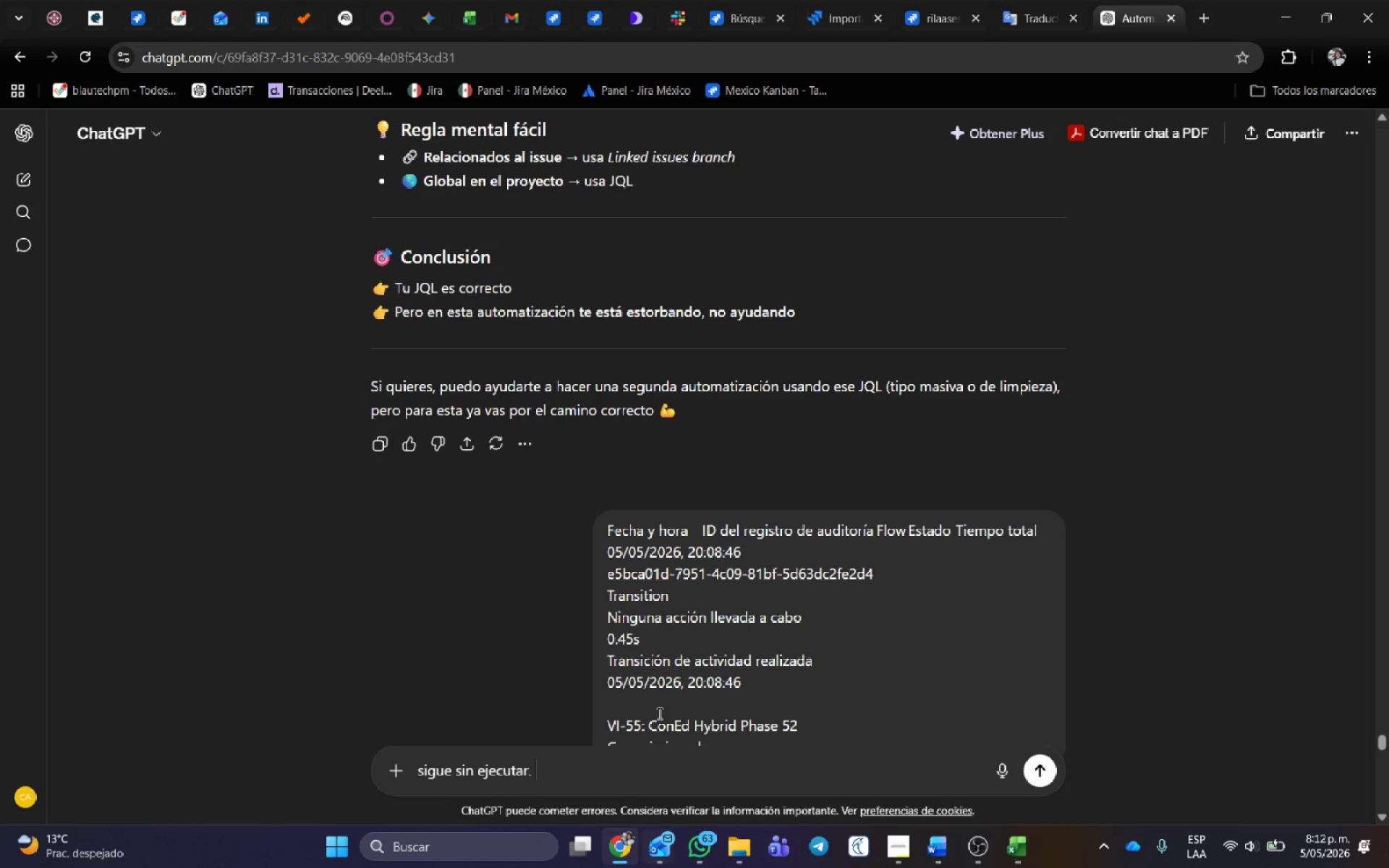 
scroll: coordinate [797, 592], scroll_direction: down, amount: 9.0
 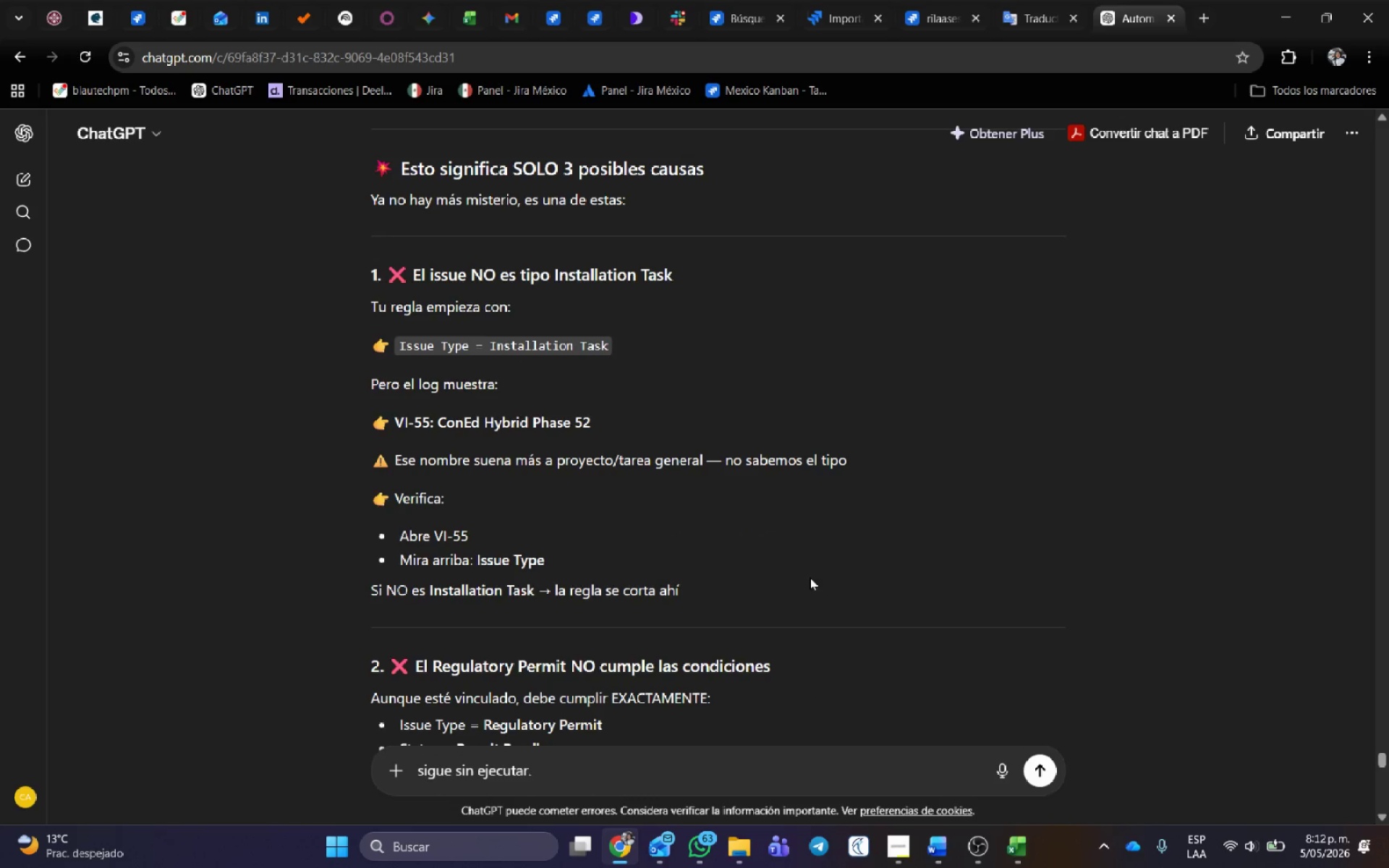 
scroll: coordinate [810, 569], scroll_direction: up, amount: 1.0
 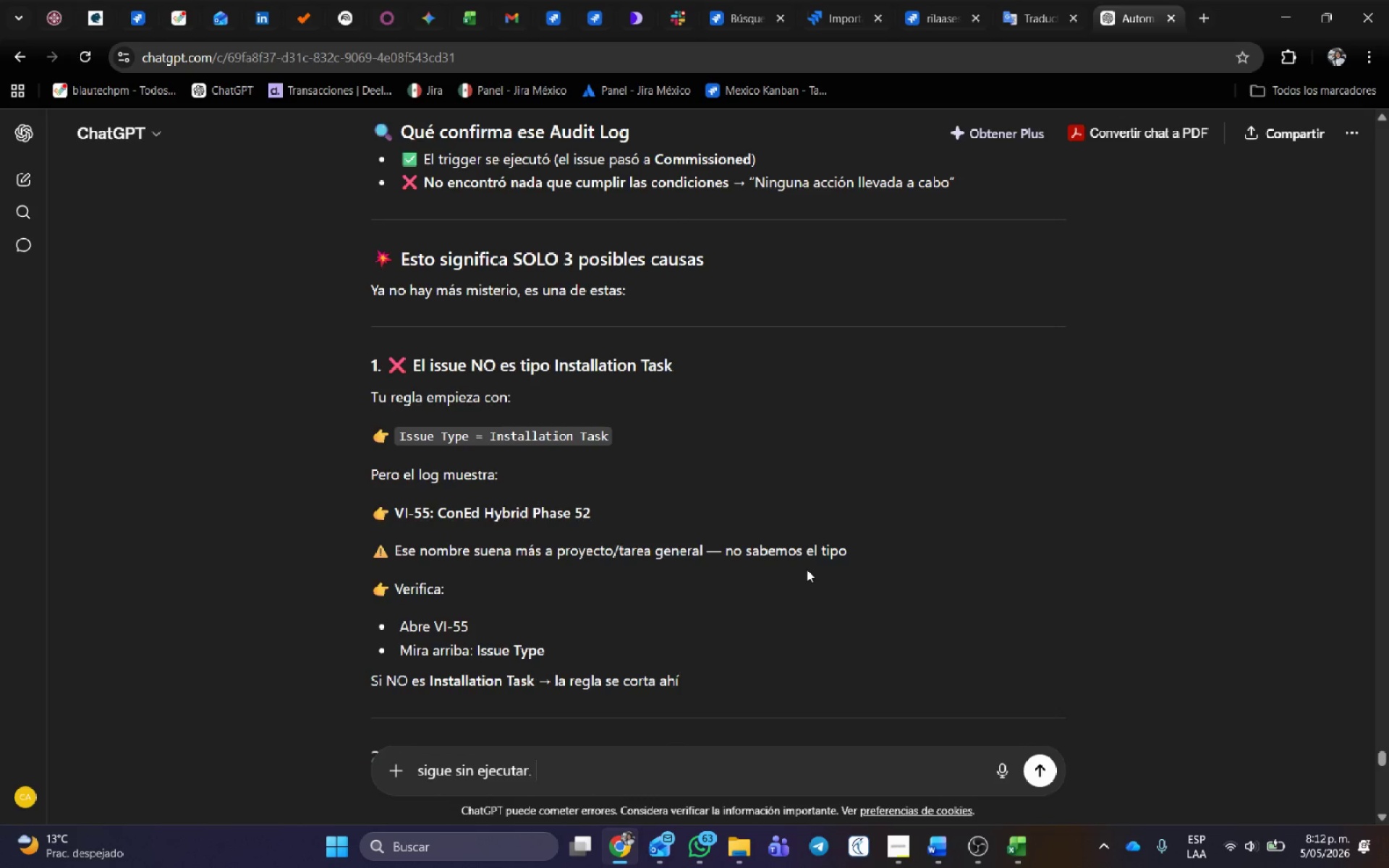 
wait(11.26)
 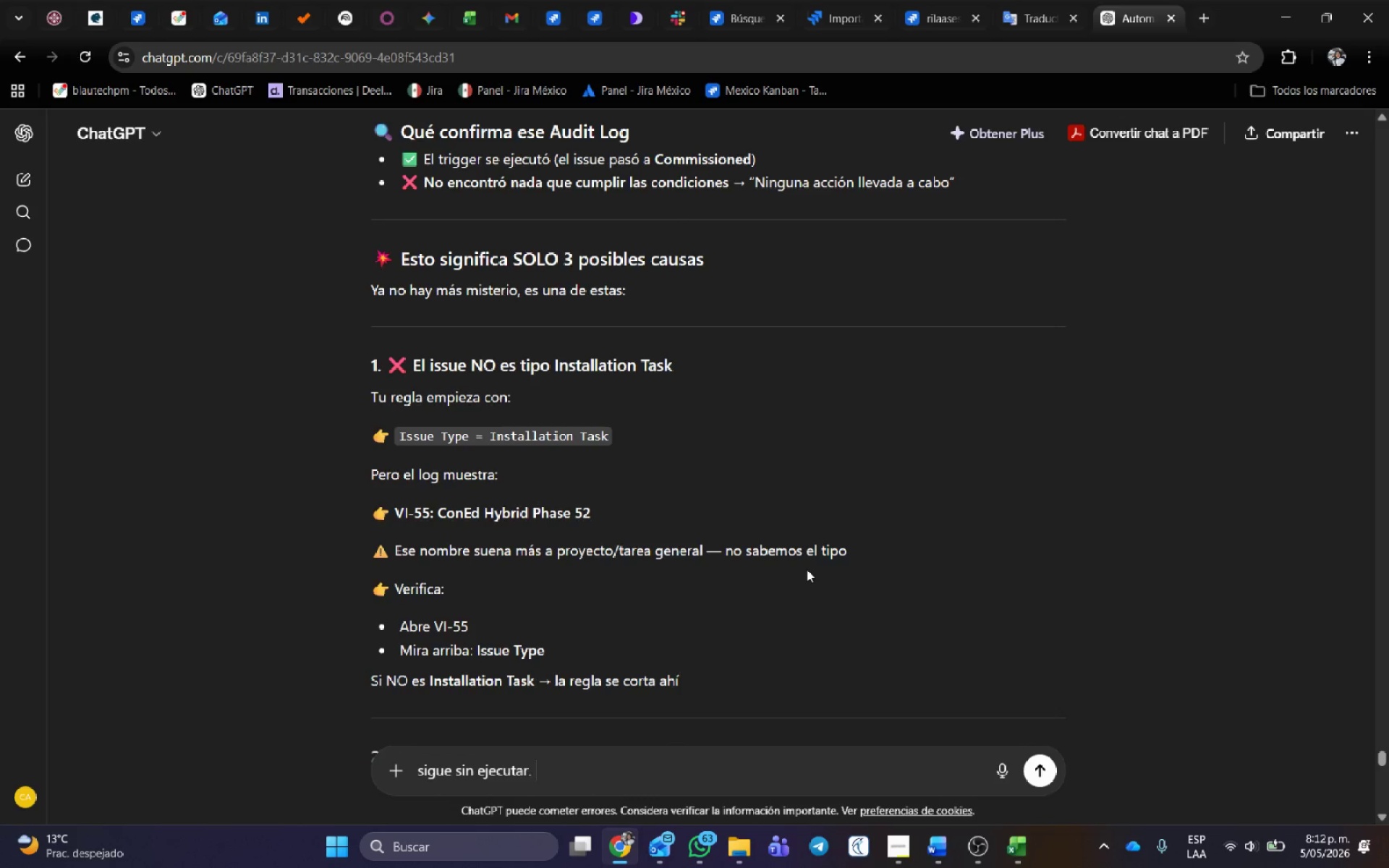 
scroll: coordinate [717, 299], scroll_direction: down, amount: 2.0
 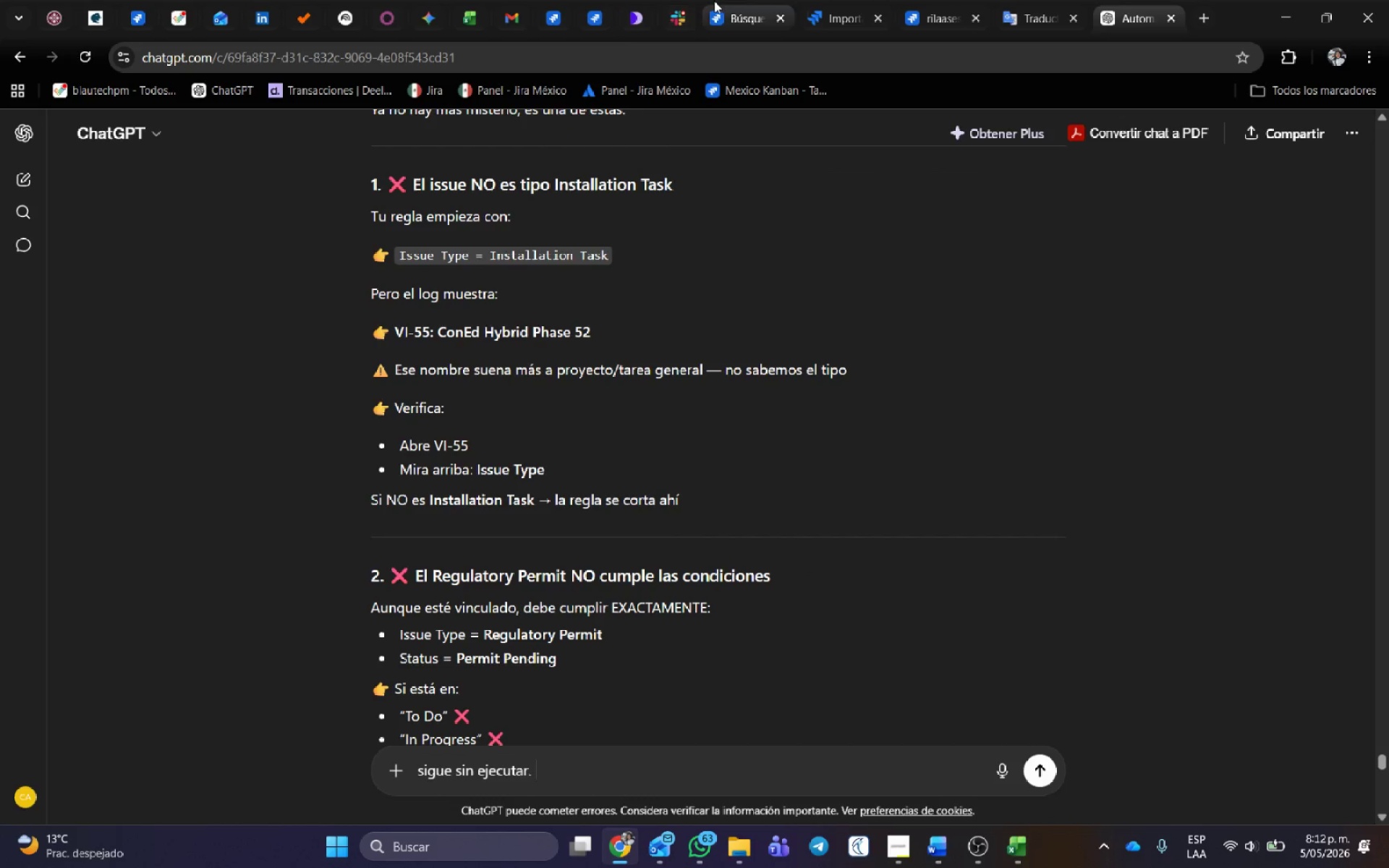 
left_click([597, 11])
 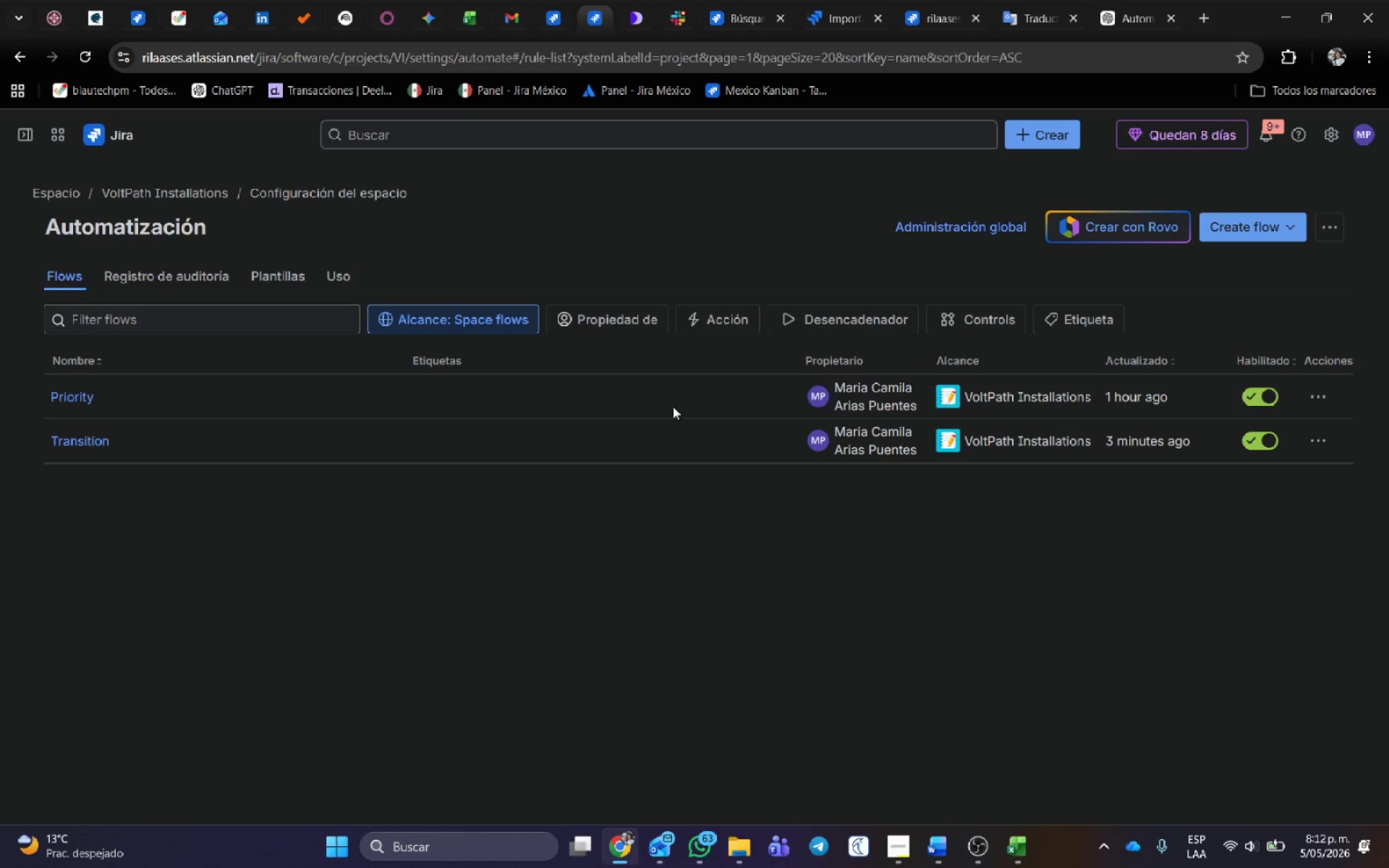 
scroll: coordinate [668, 420], scroll_direction: up, amount: 2.0
 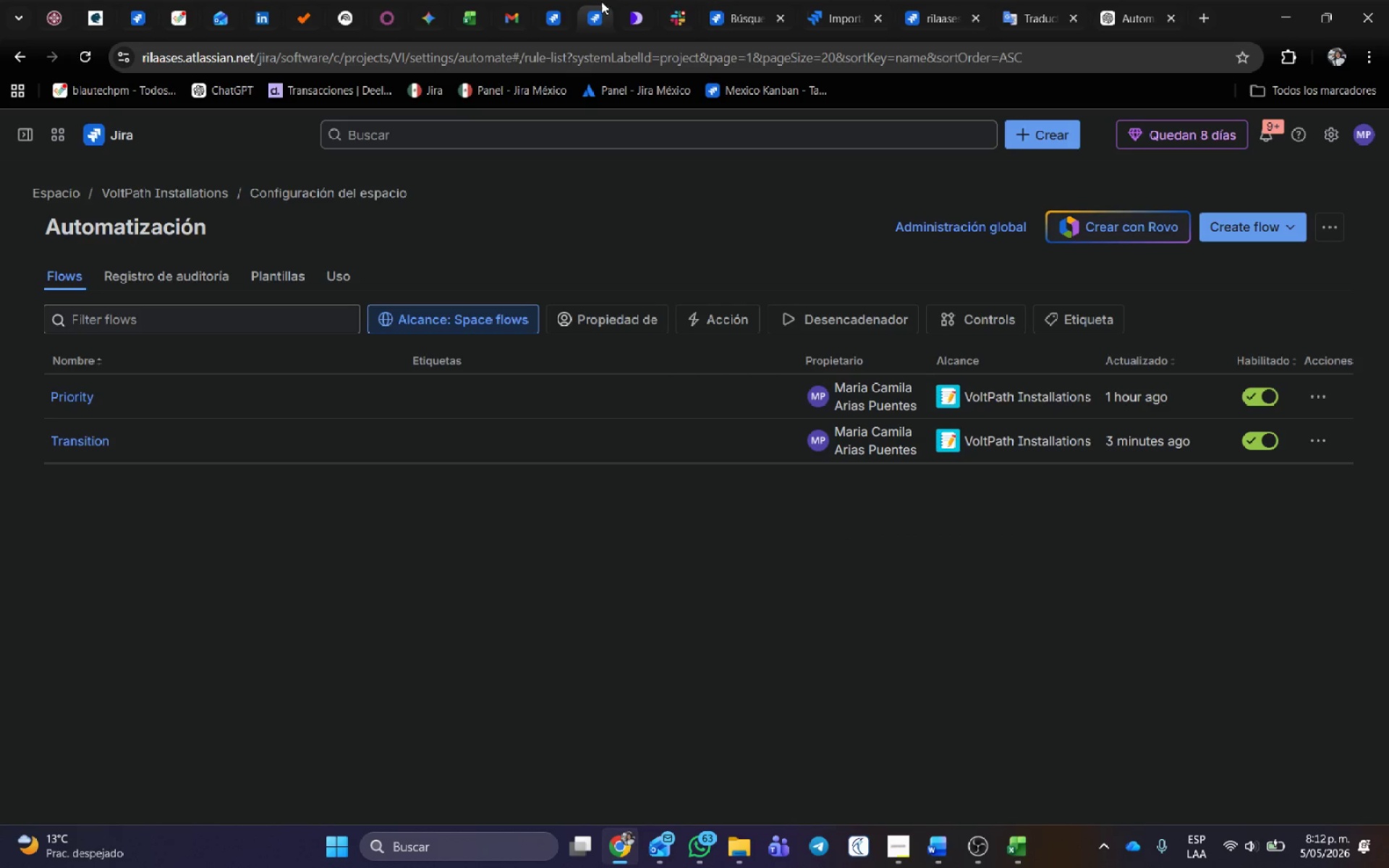 
left_click([548, 9])
 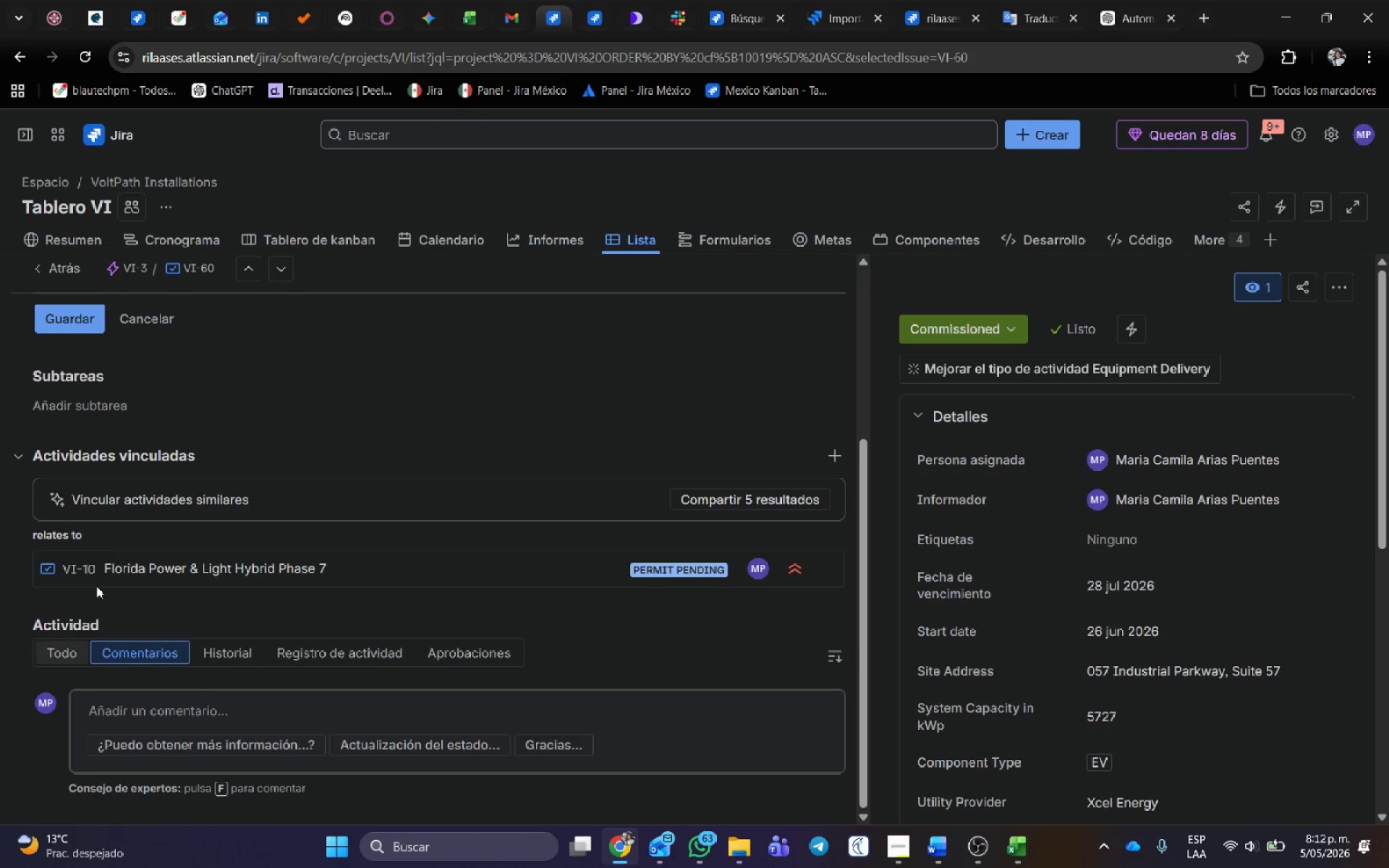 
scroll: coordinate [183, 498], scroll_direction: up, amount: 7.0
 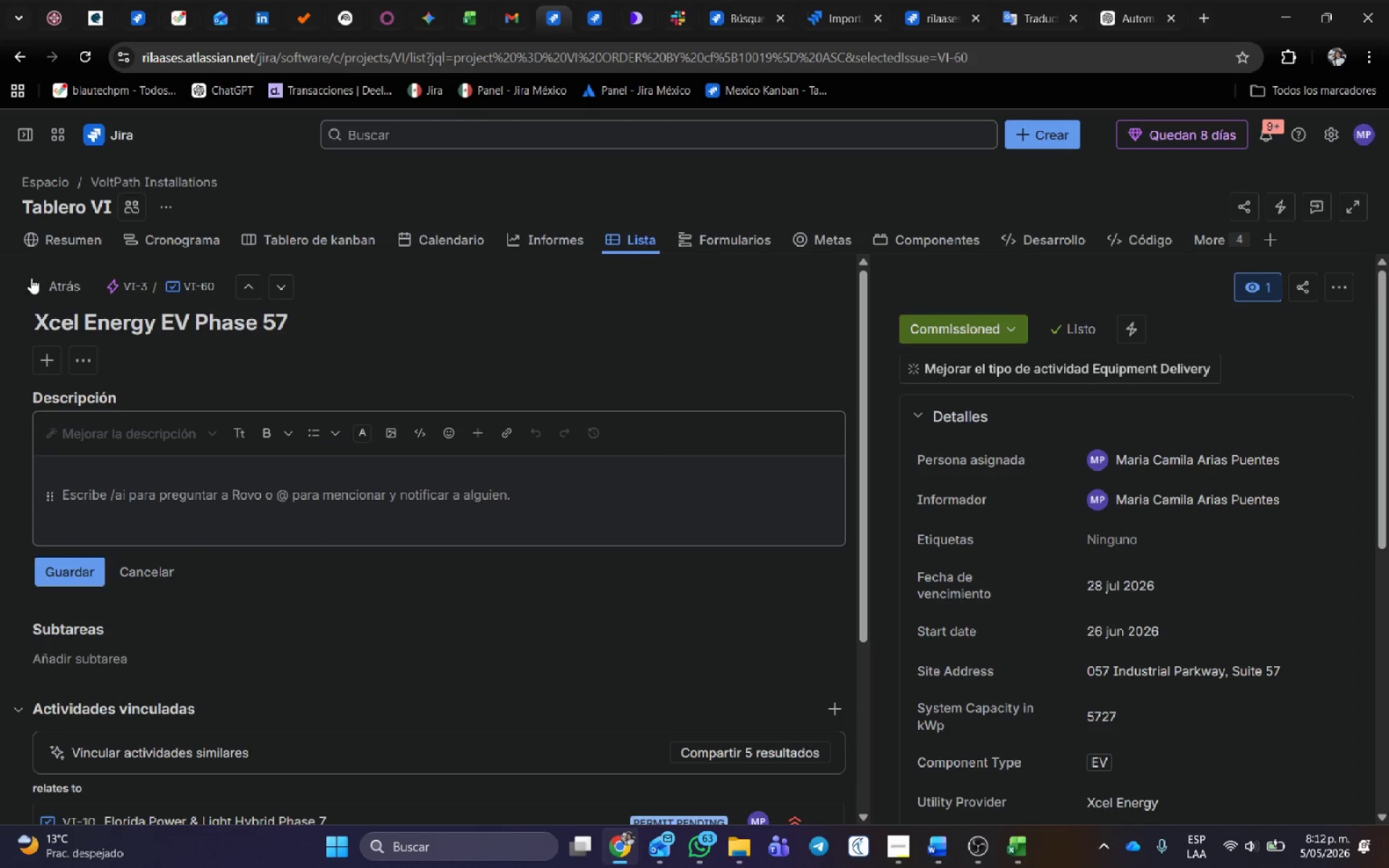 
left_click([313, 234])
 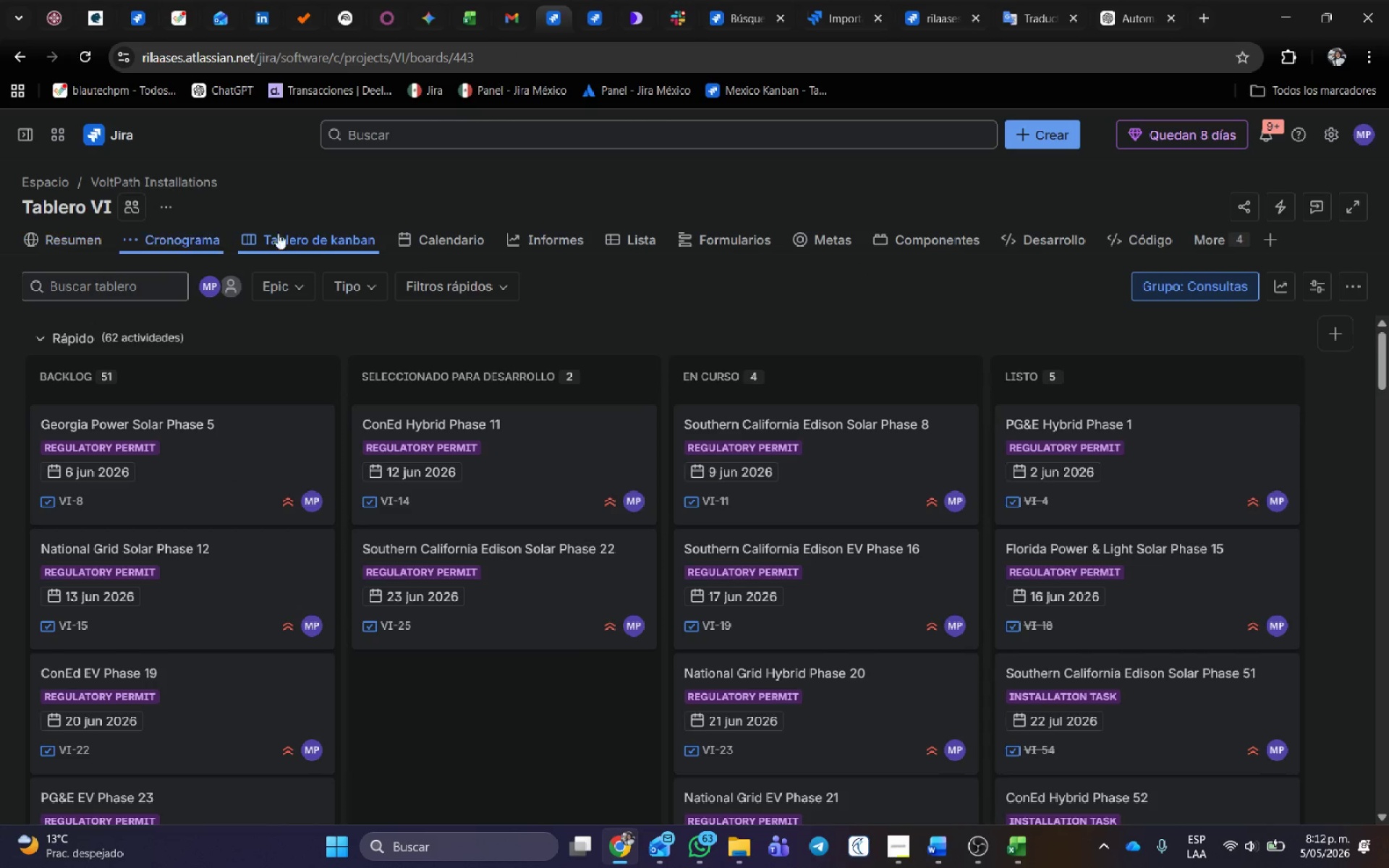 
left_click([173, 200])
 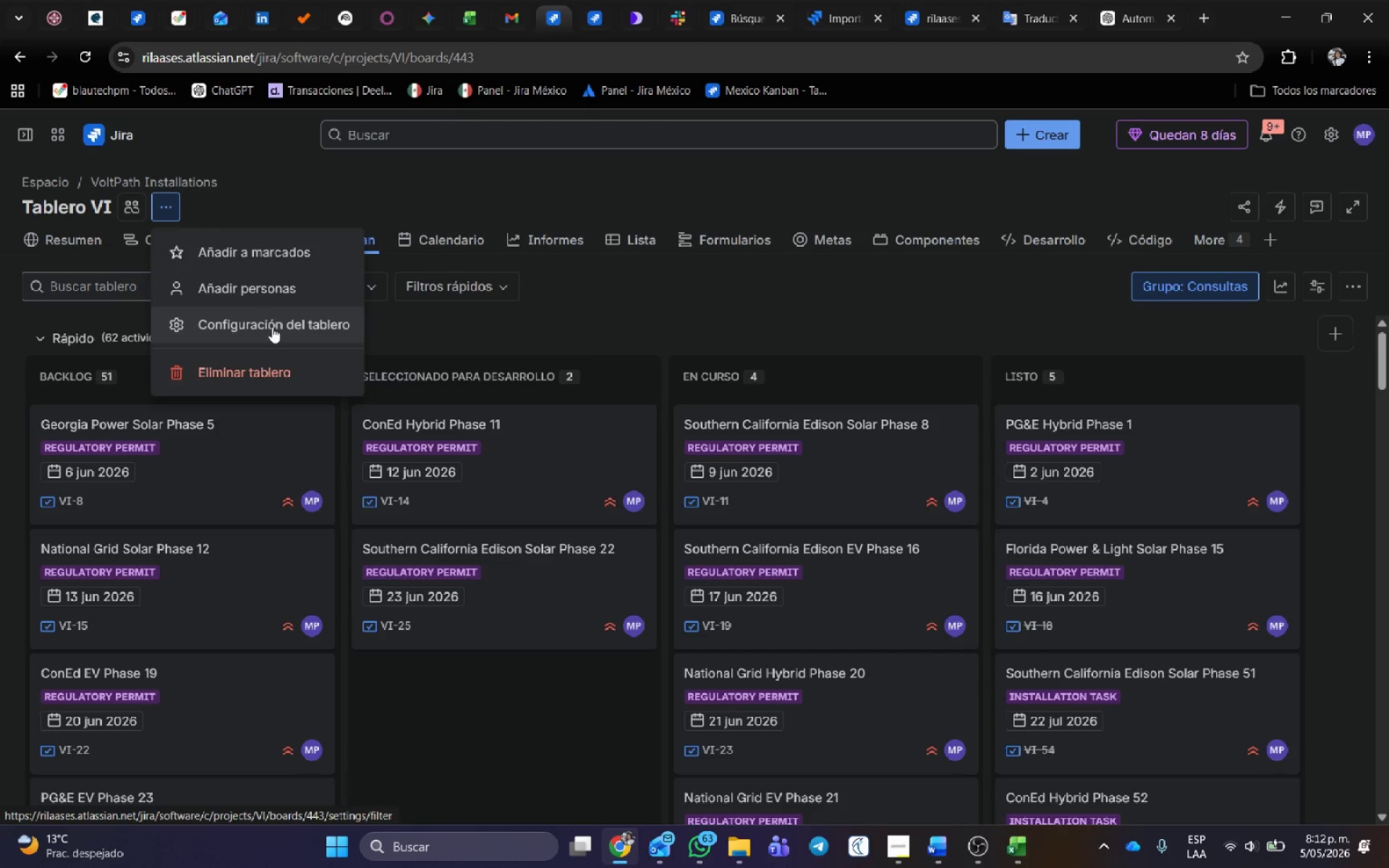 
left_click([279, 332])
 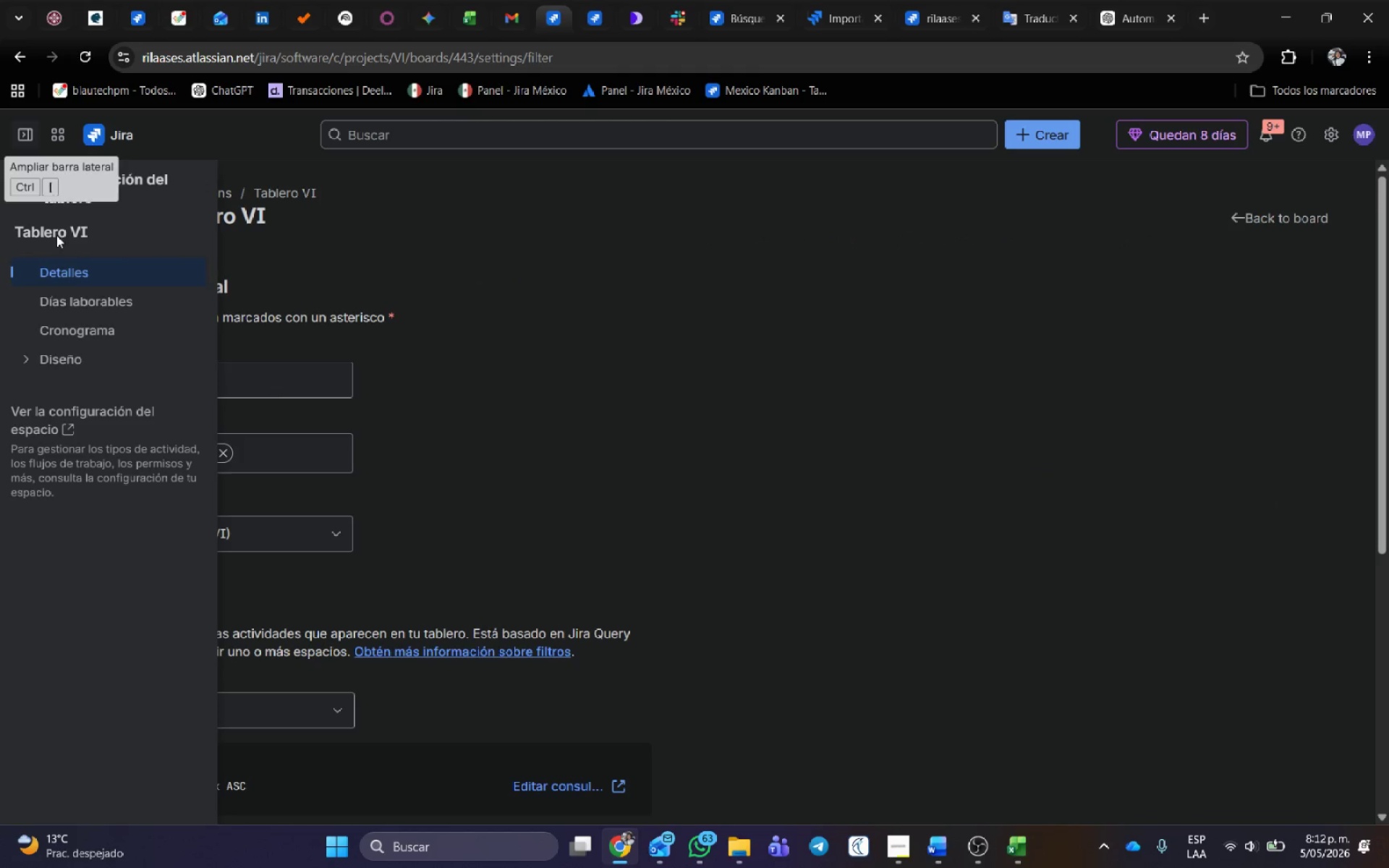 
left_click([21, 363])
 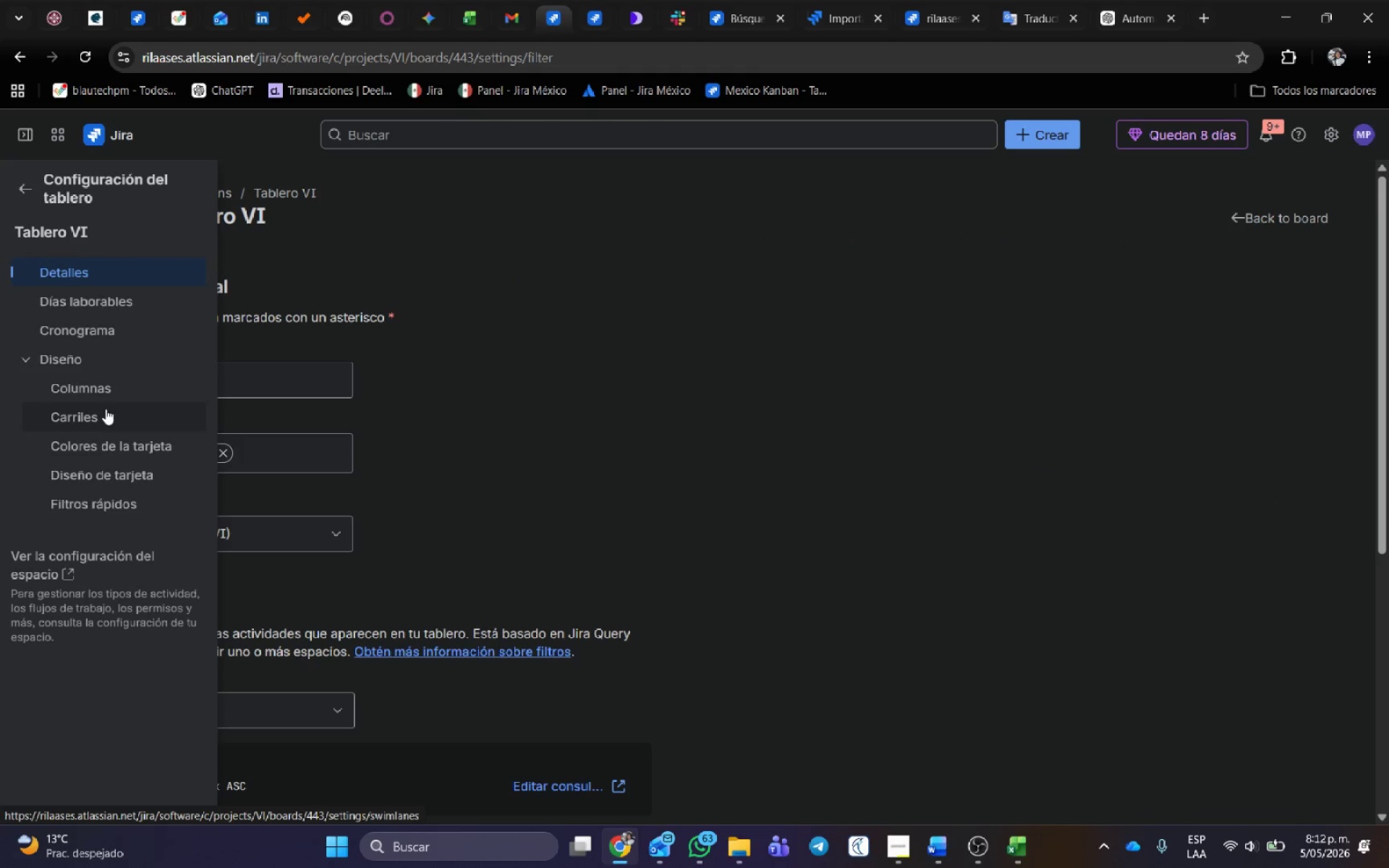 
left_click([109, 389])
 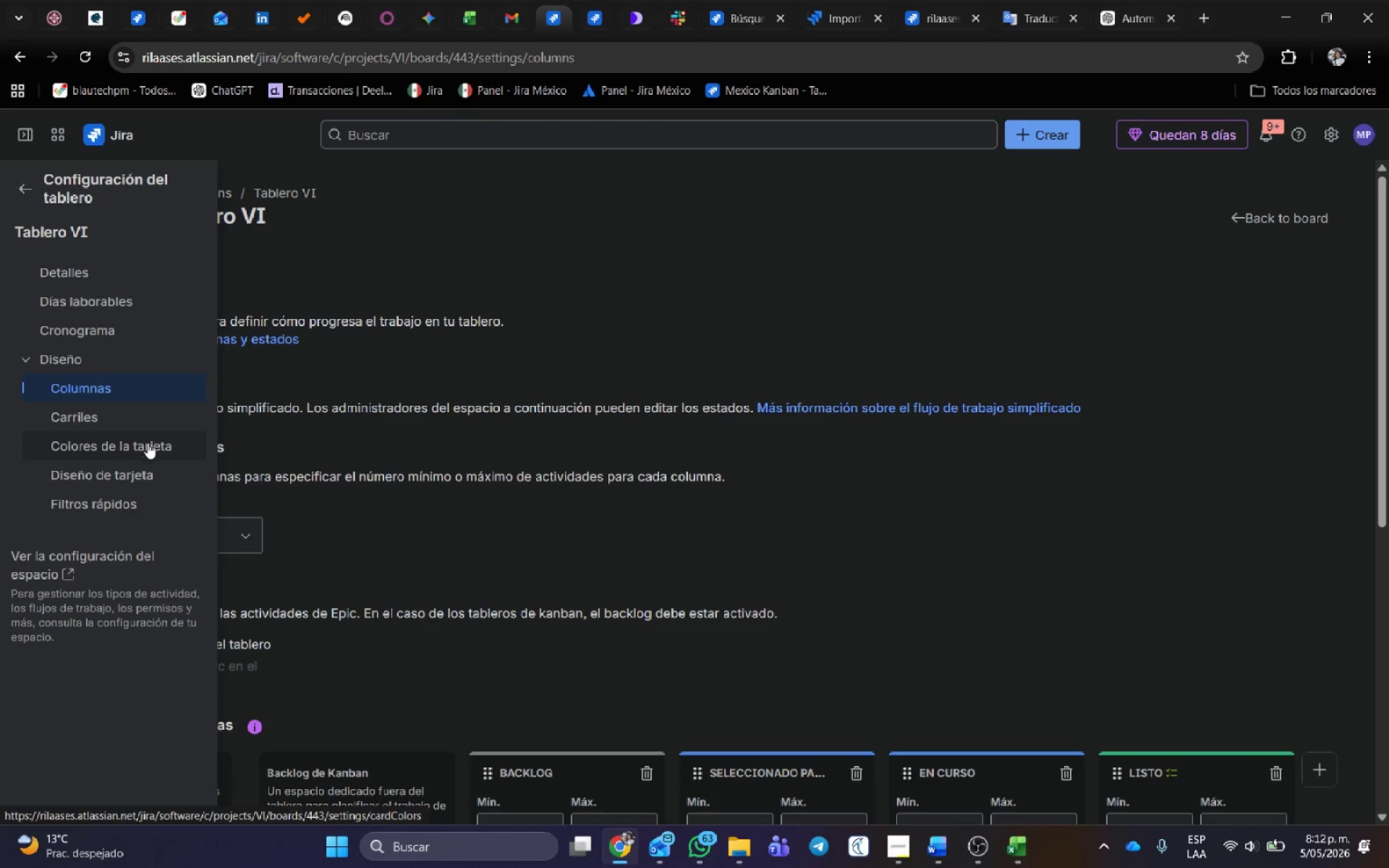 
wait(6.41)
 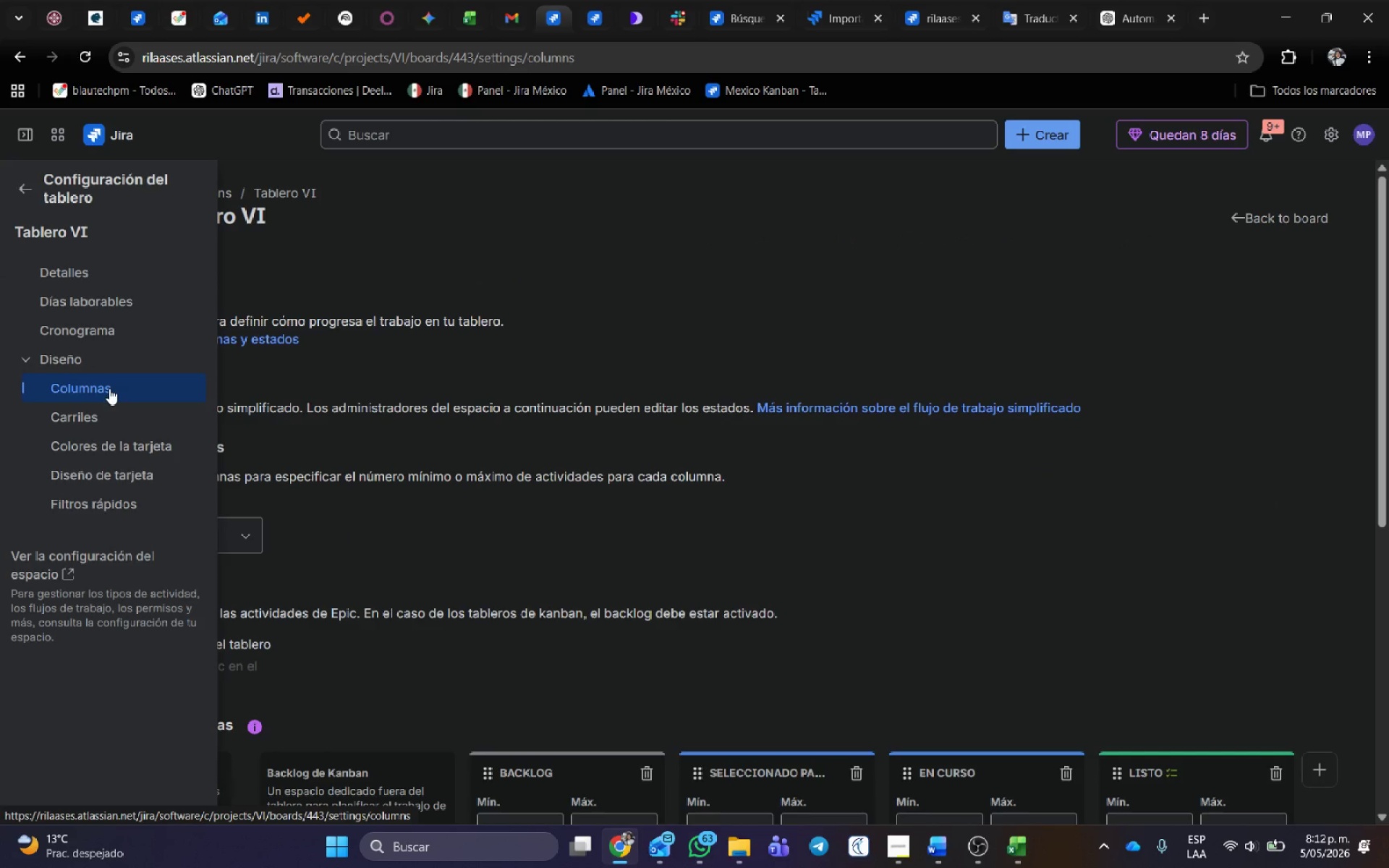 
left_click([106, 480])
 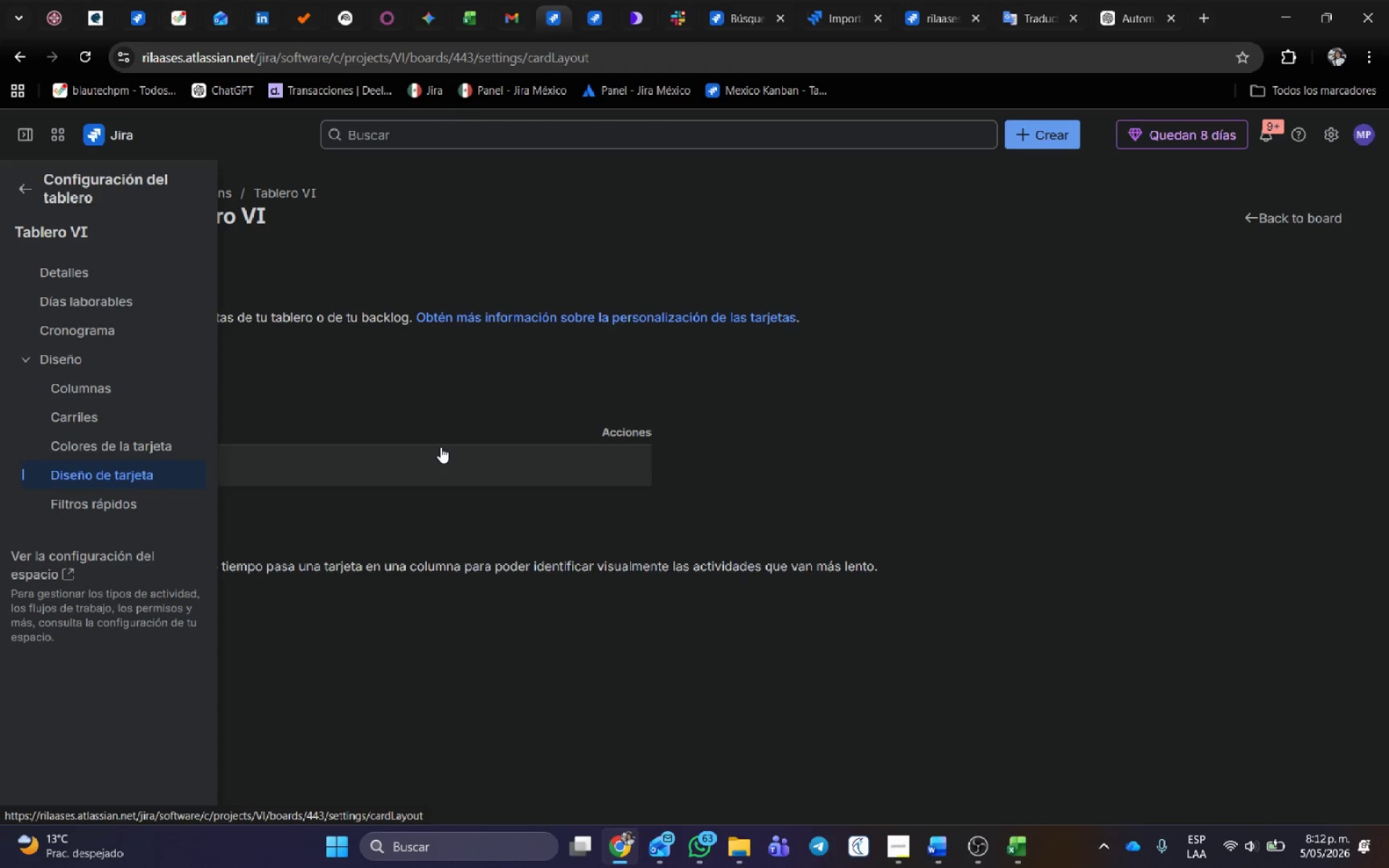 
scroll: coordinate [560, 439], scroll_direction: down, amount: 2.0
 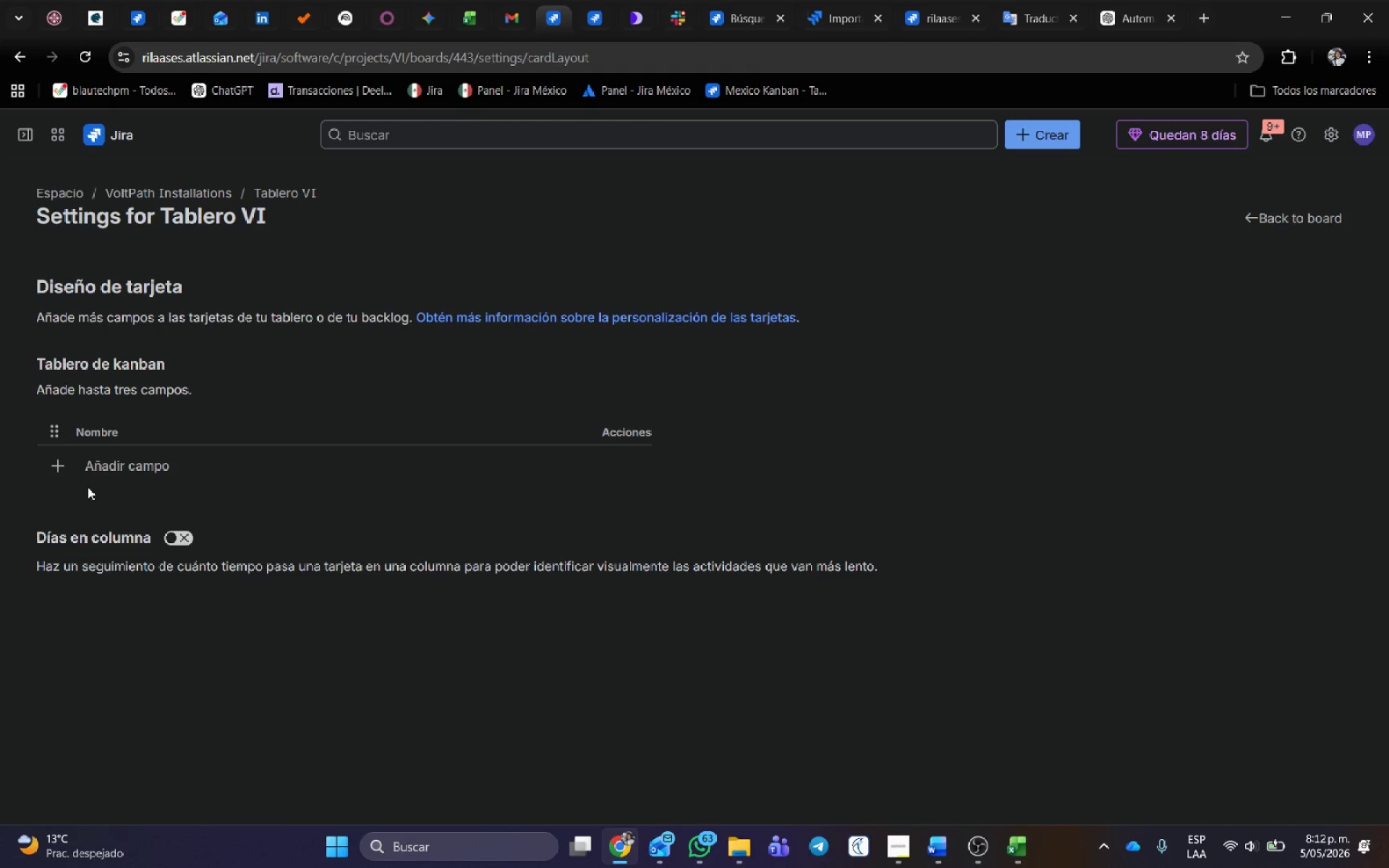 
double_click([102, 468])
 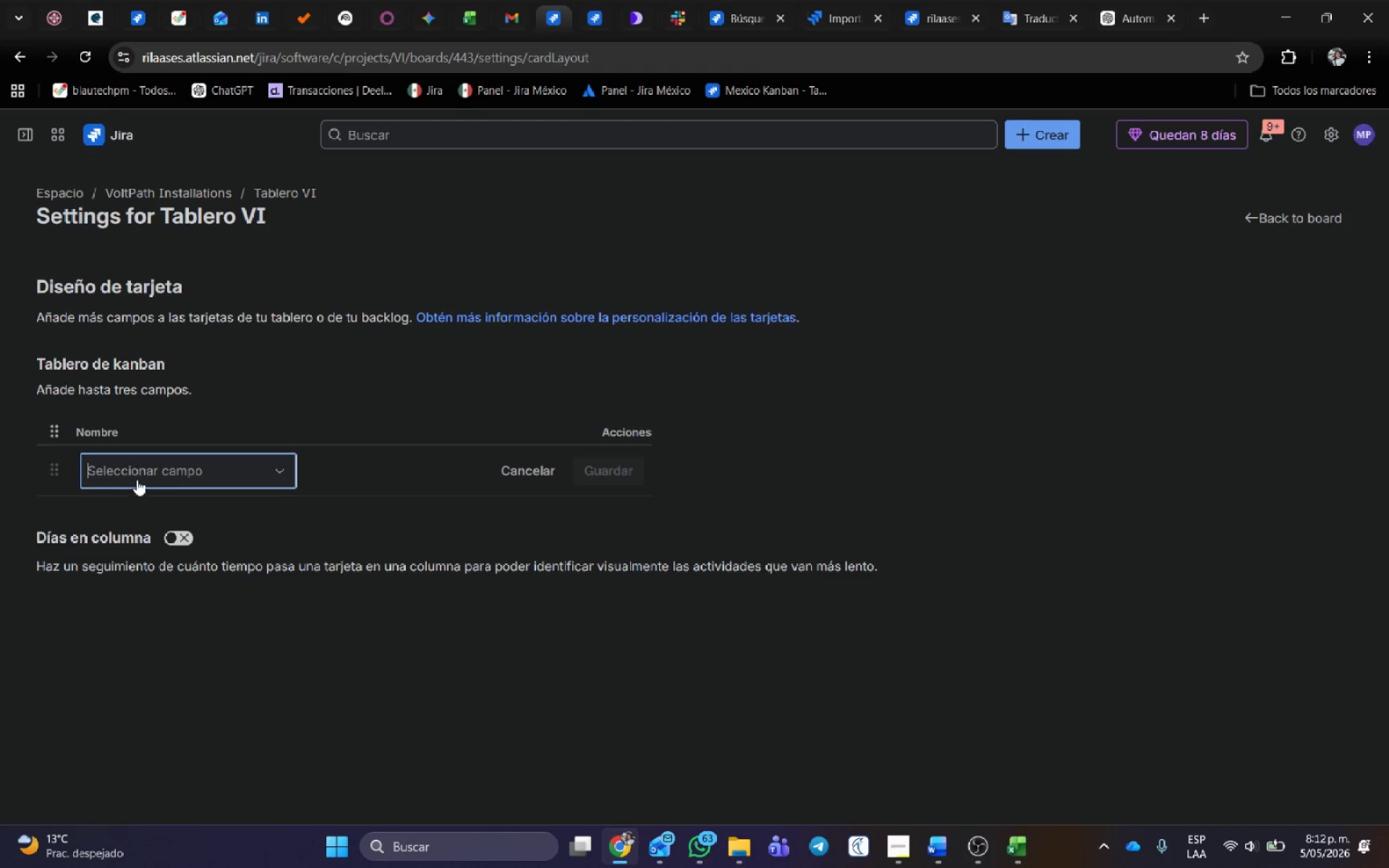 
left_click([137, 477])
 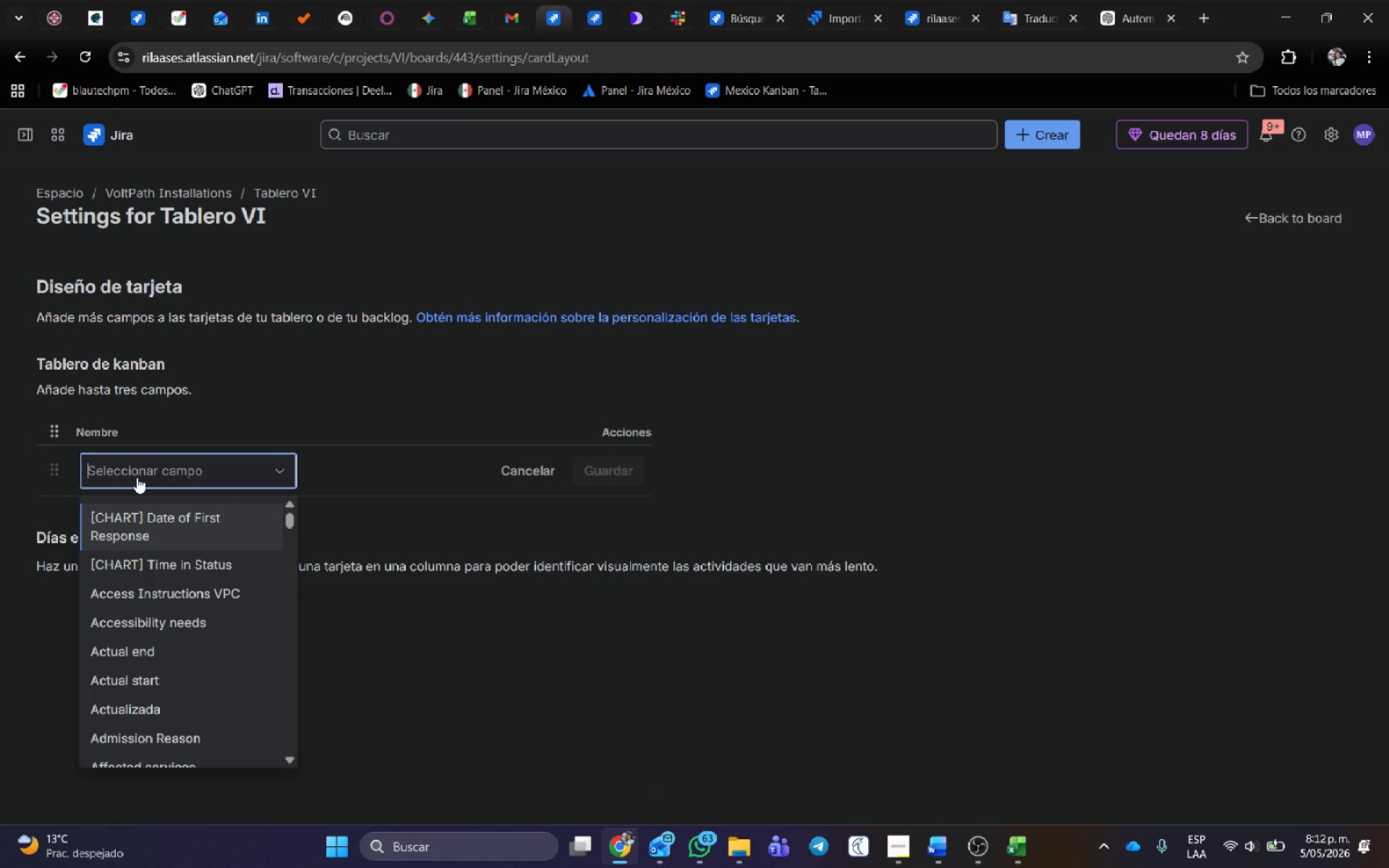 
type(tipo)
 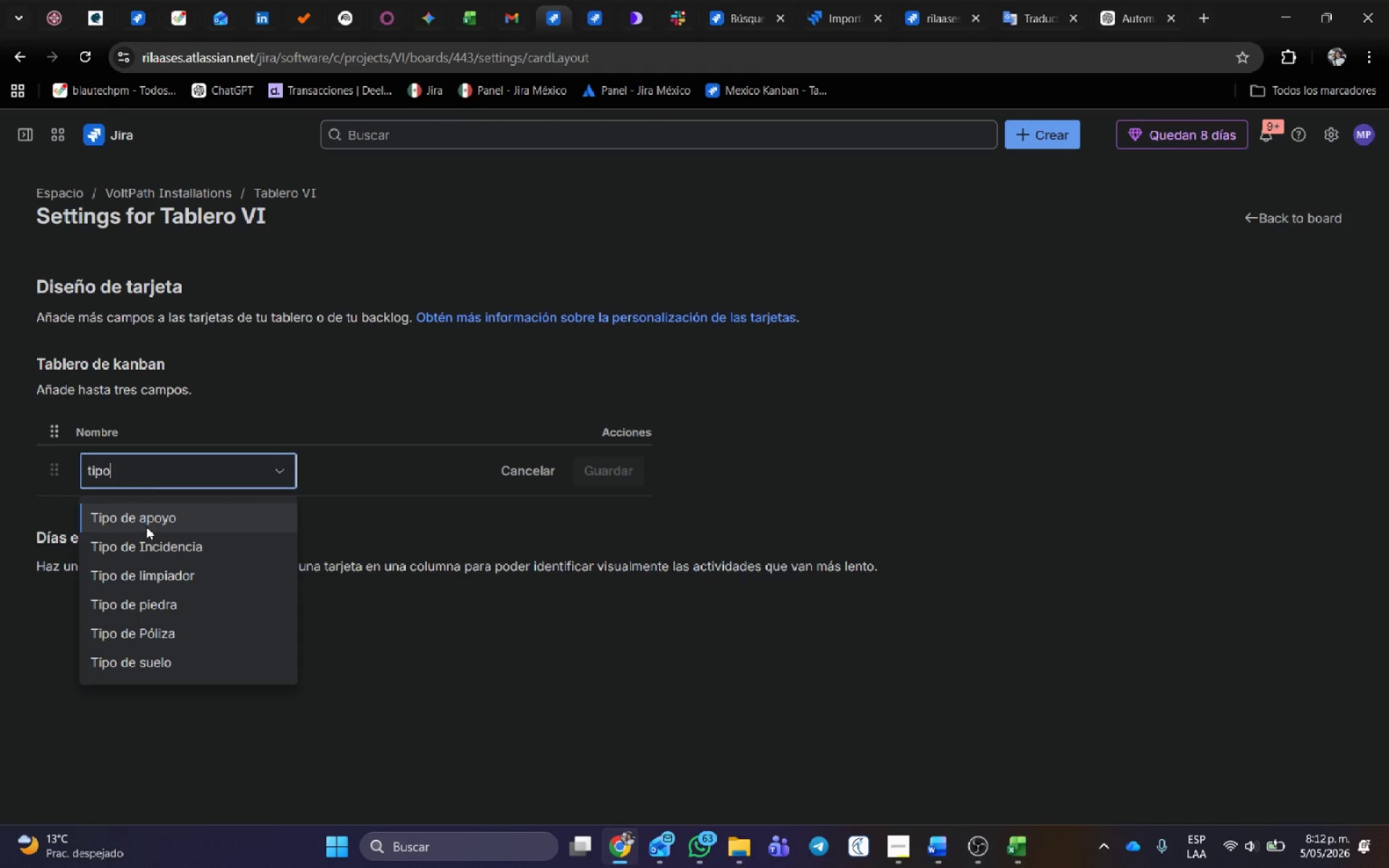 
left_click([162, 549])
 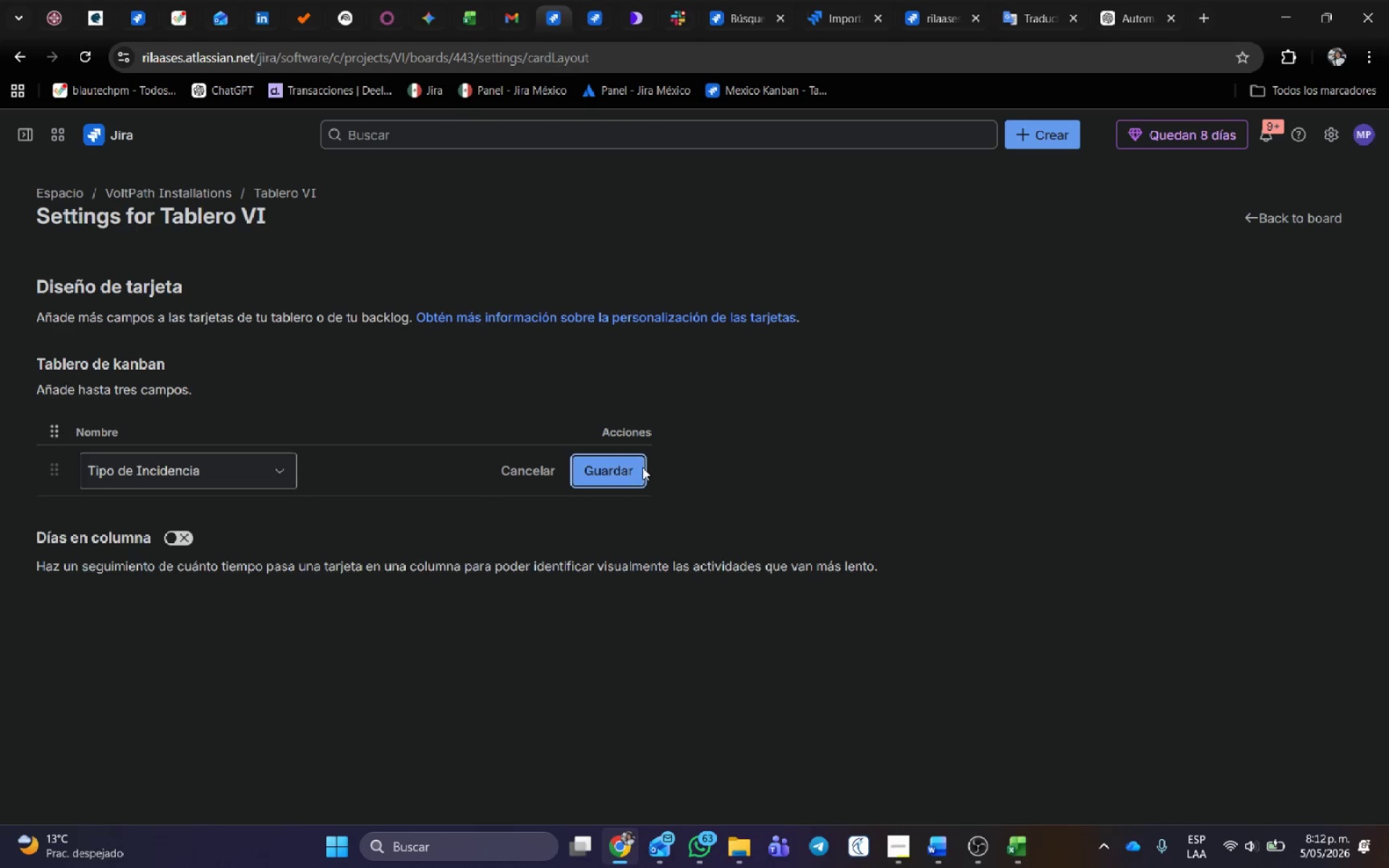 
left_click([640, 465])
 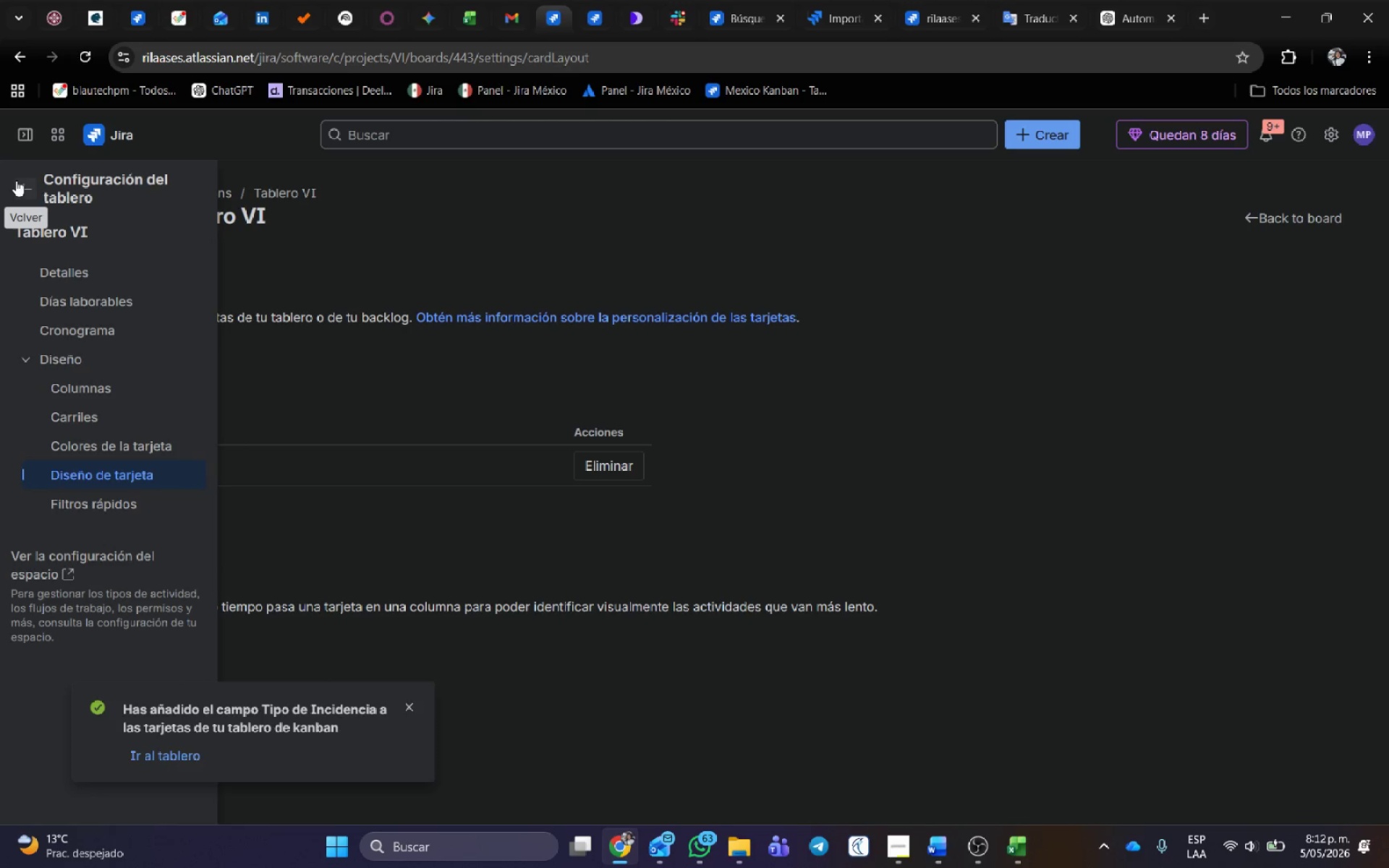 
left_click([80, 393])
 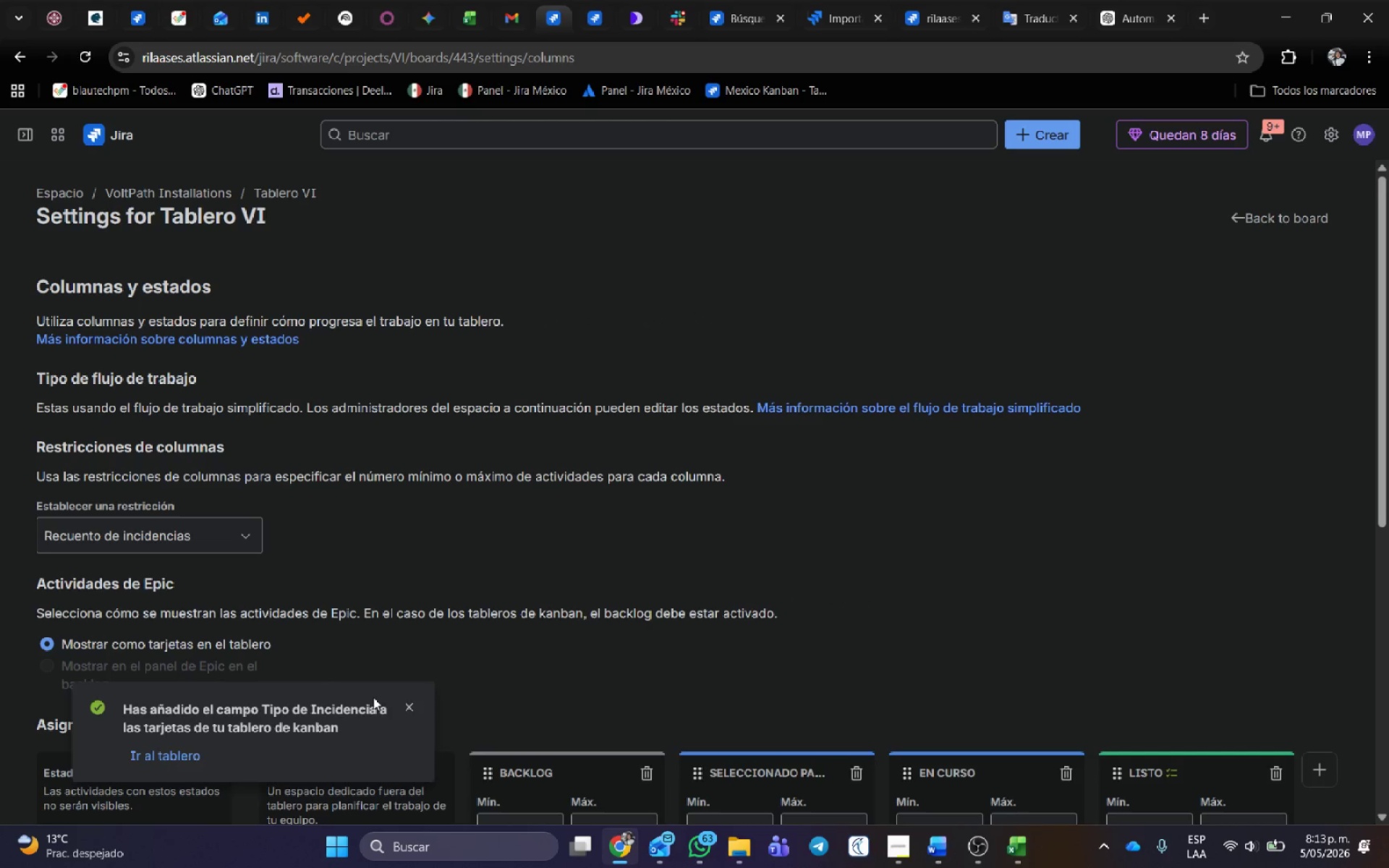 
left_click([403, 712])
 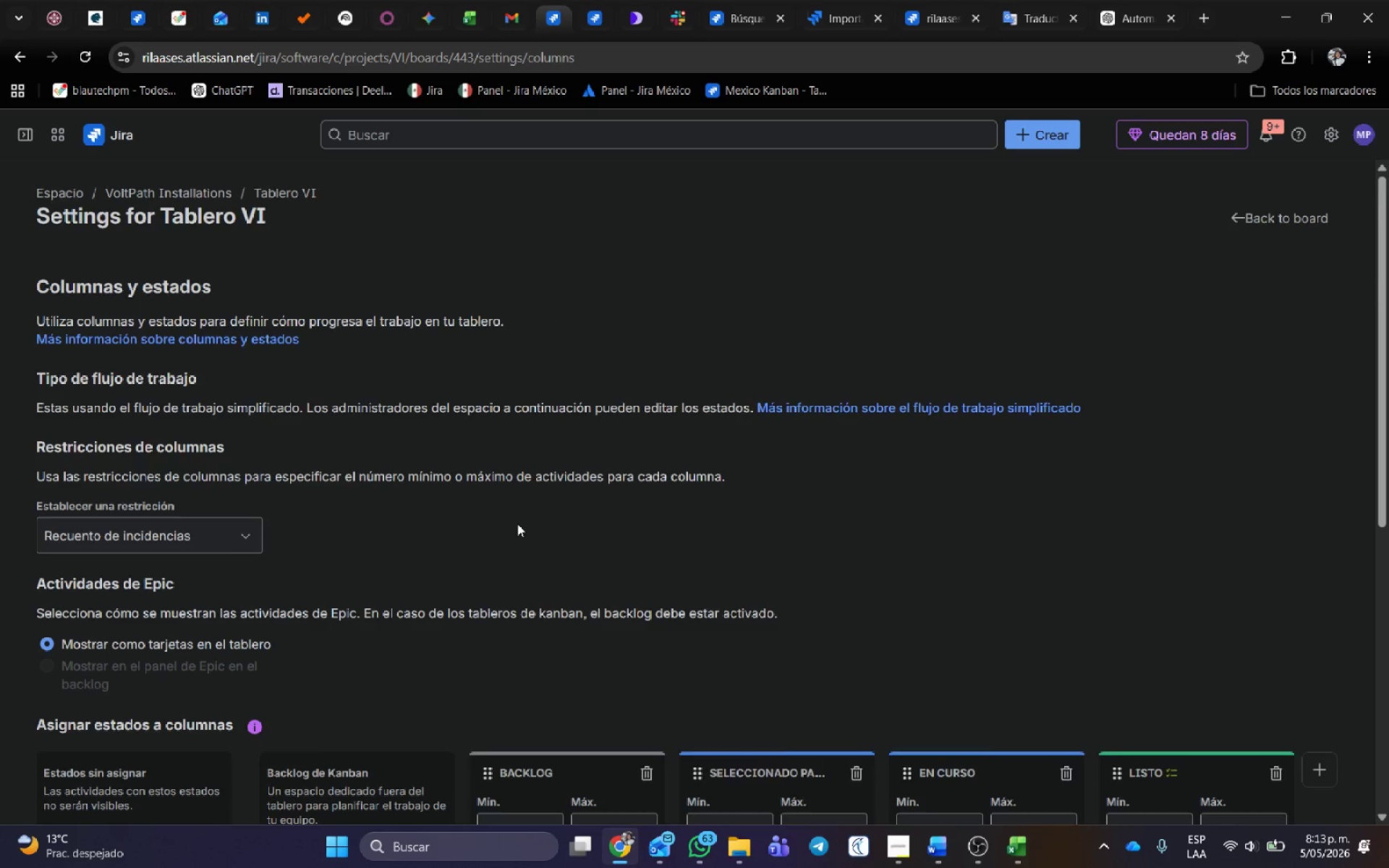 
scroll: coordinate [518, 524], scroll_direction: down, amount: 3.0
 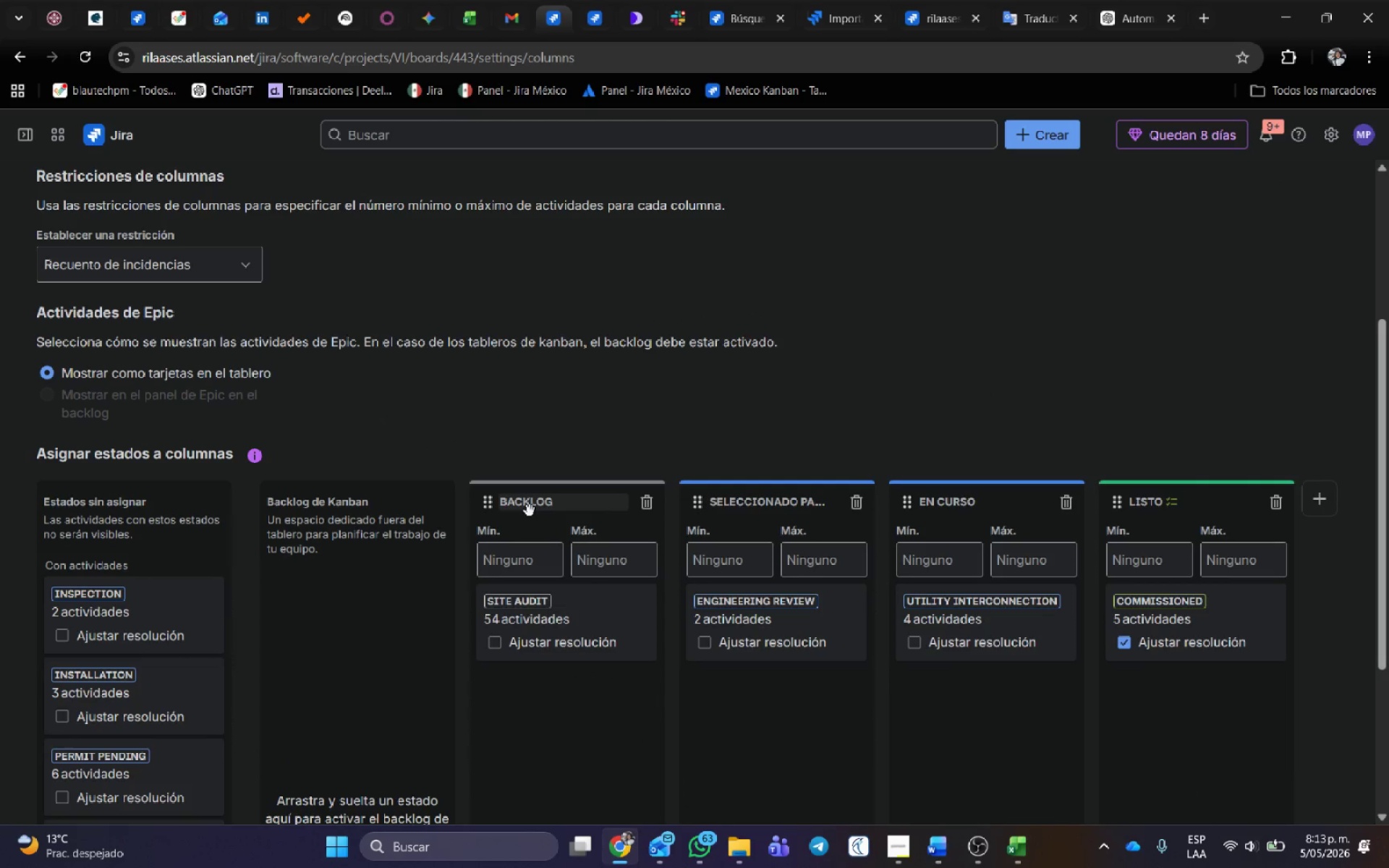 
double_click([530, 509])
 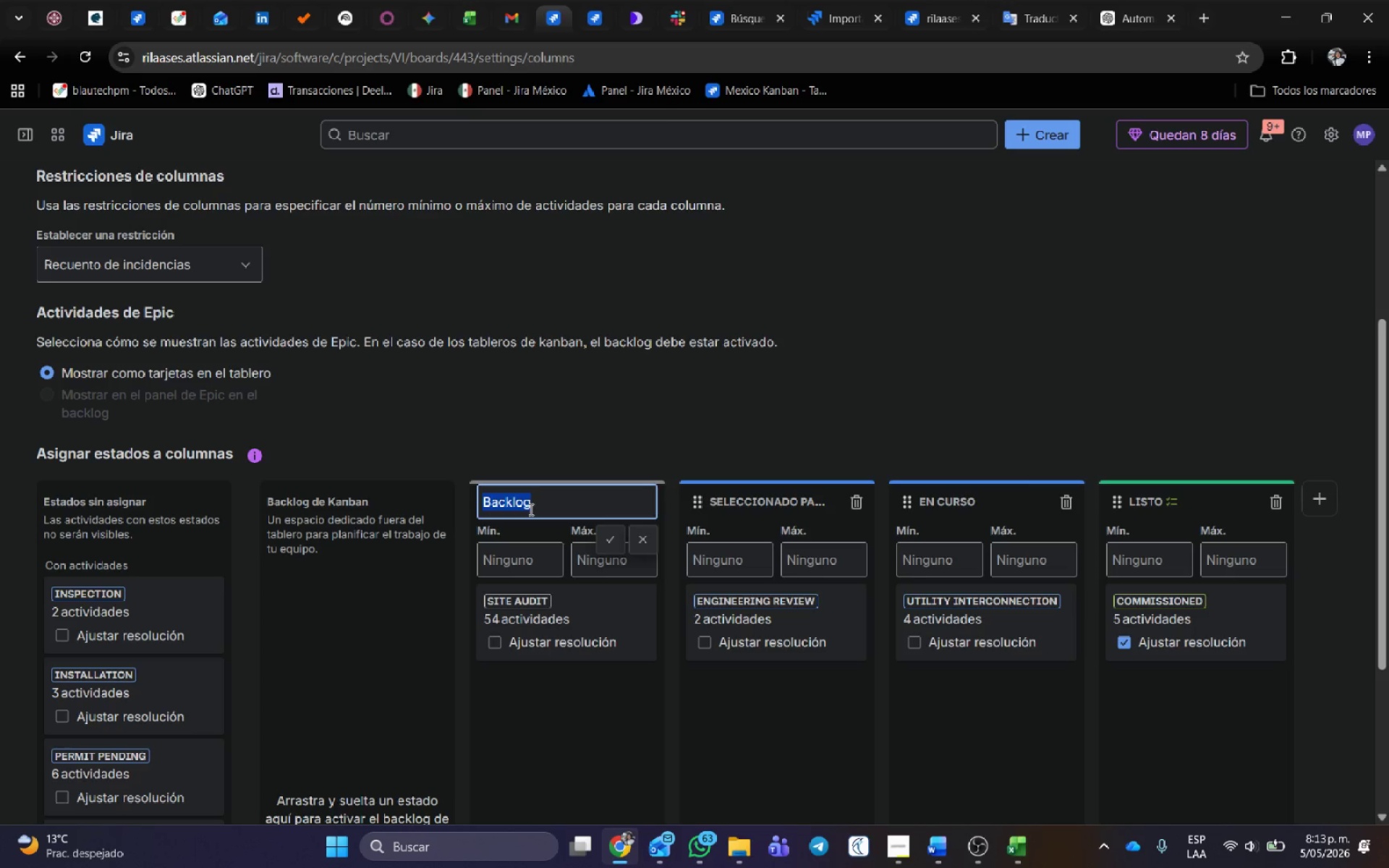 
type(site audit)
 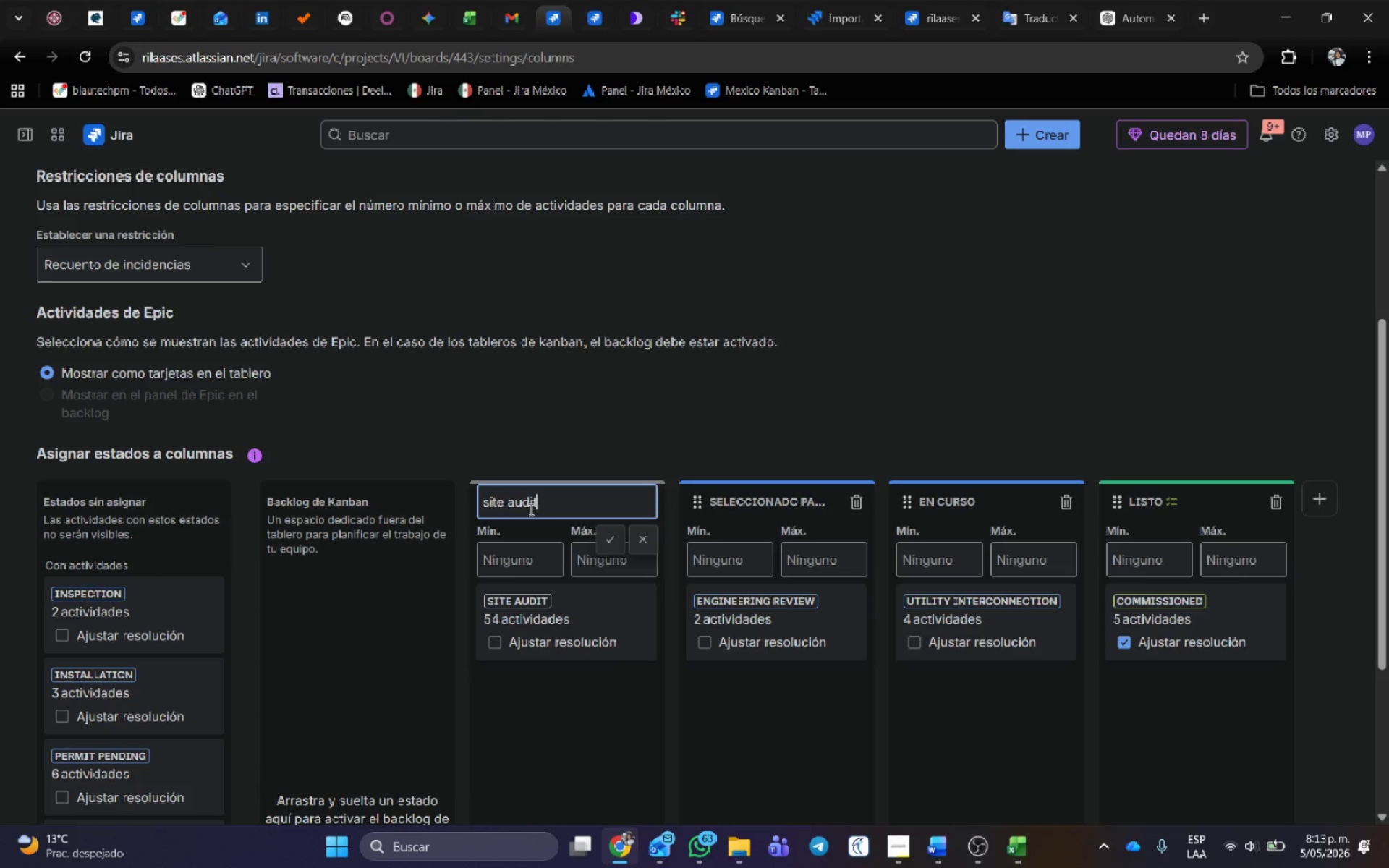 
key(Enter)
 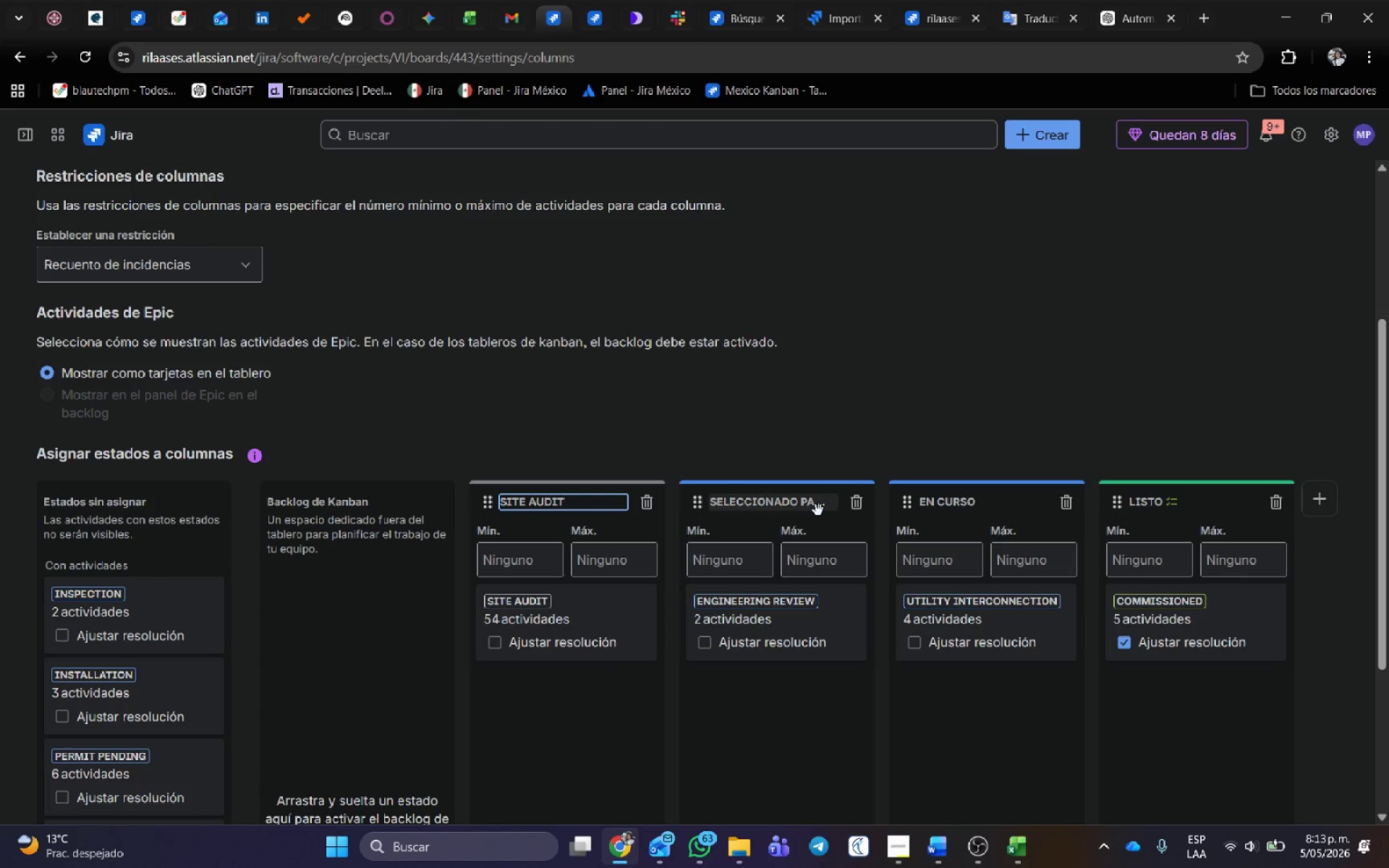 
double_click([818, 510])
 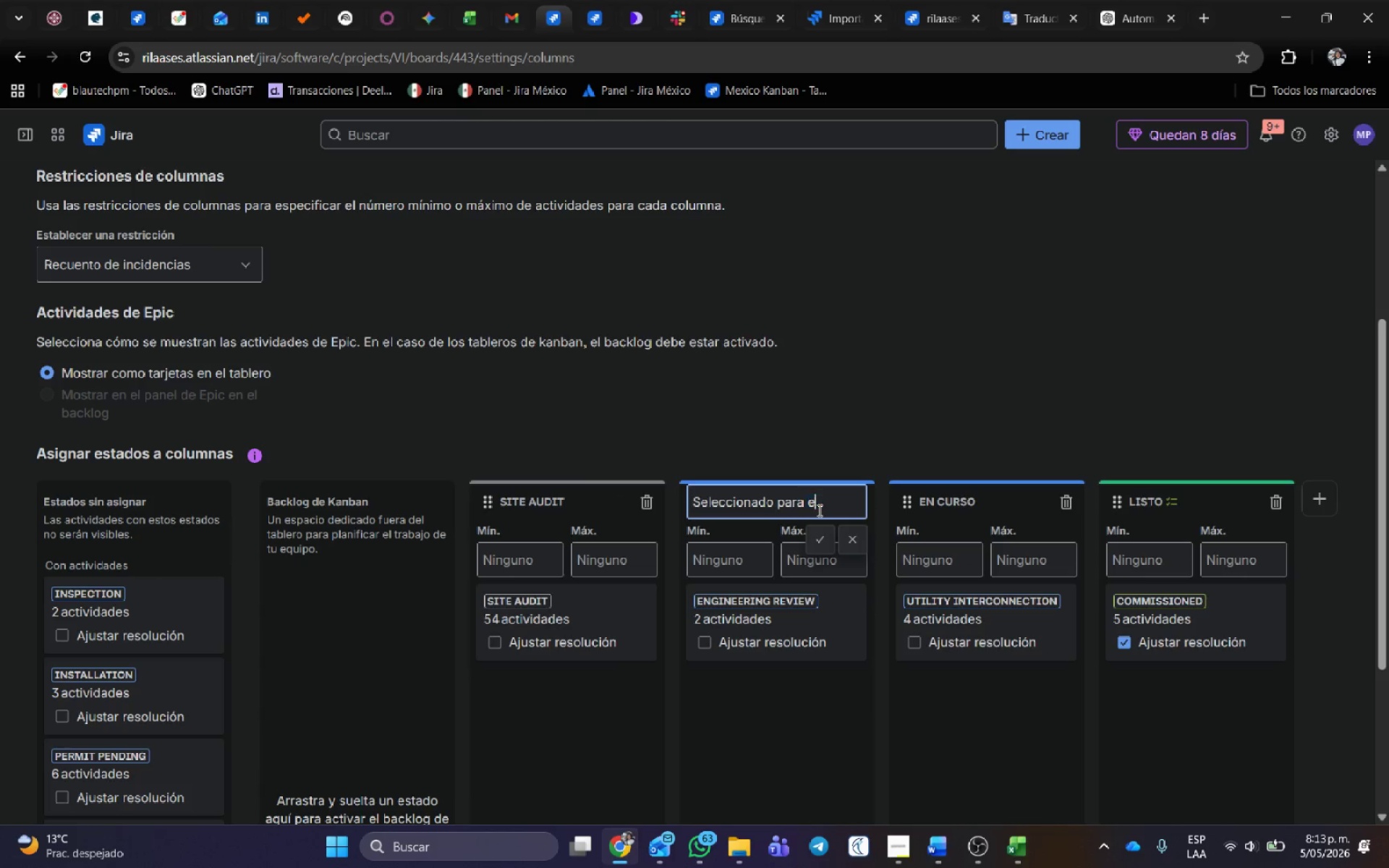 
type(engineering review)
 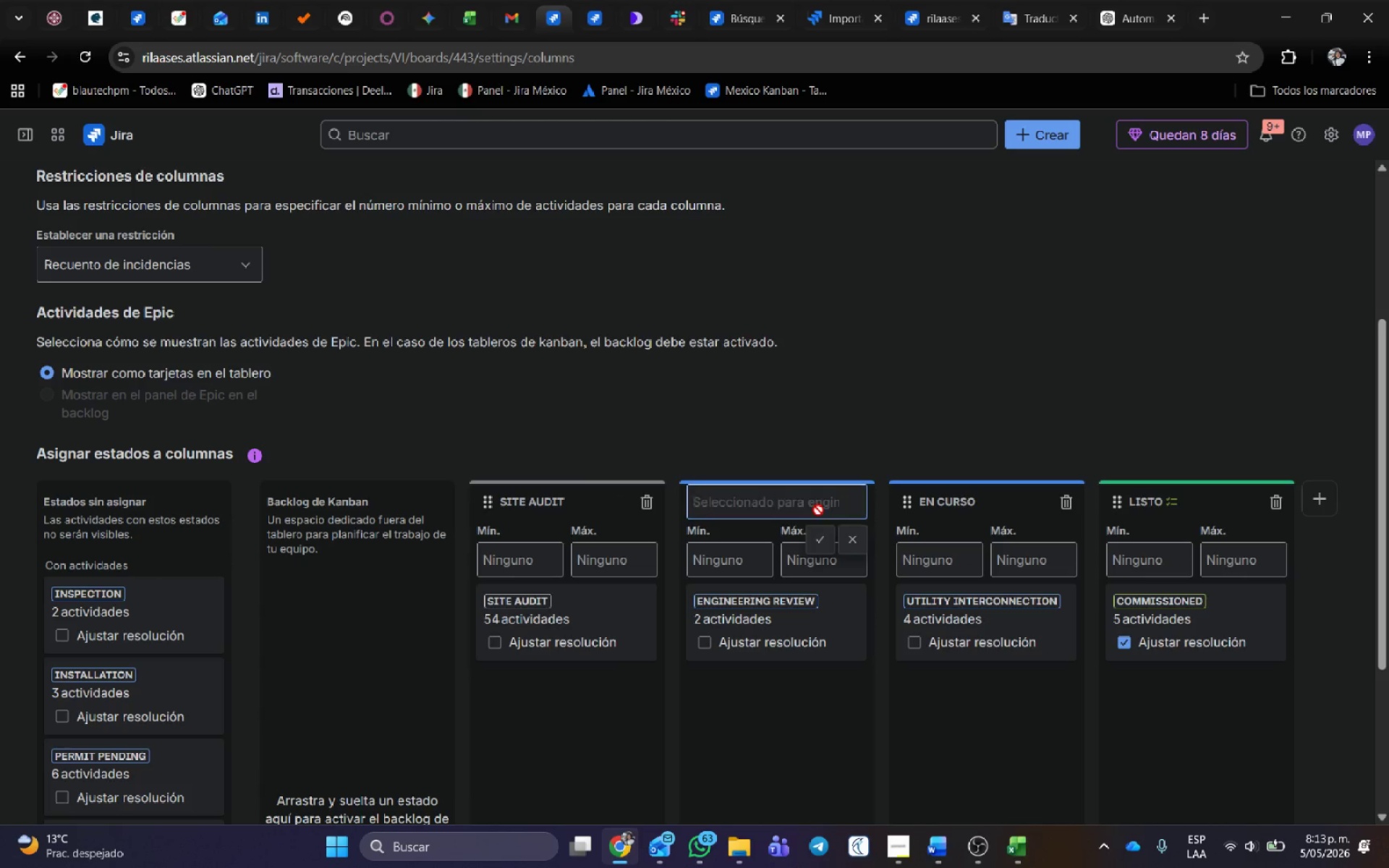 
key(Enter)
 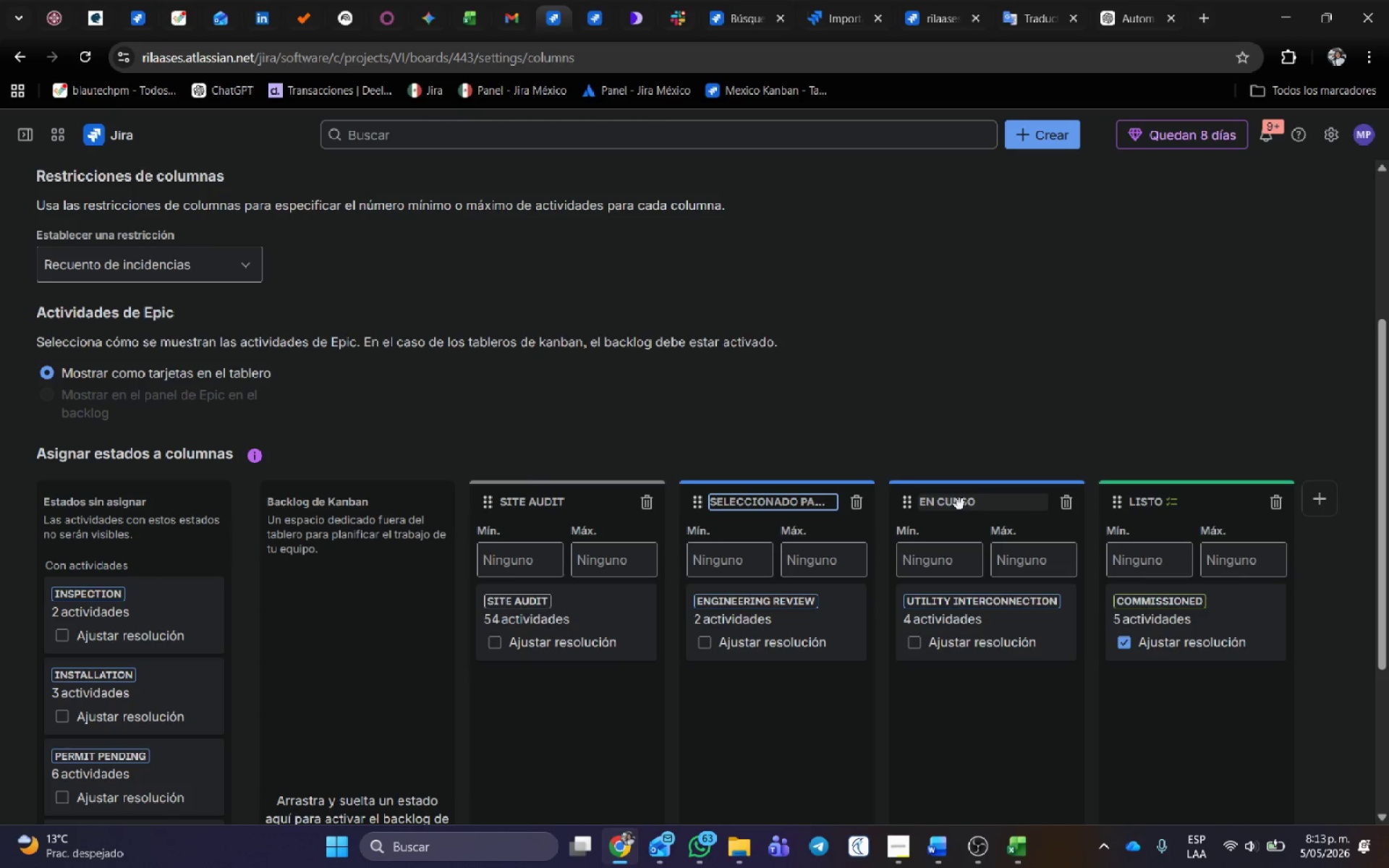 
double_click([959, 504])
 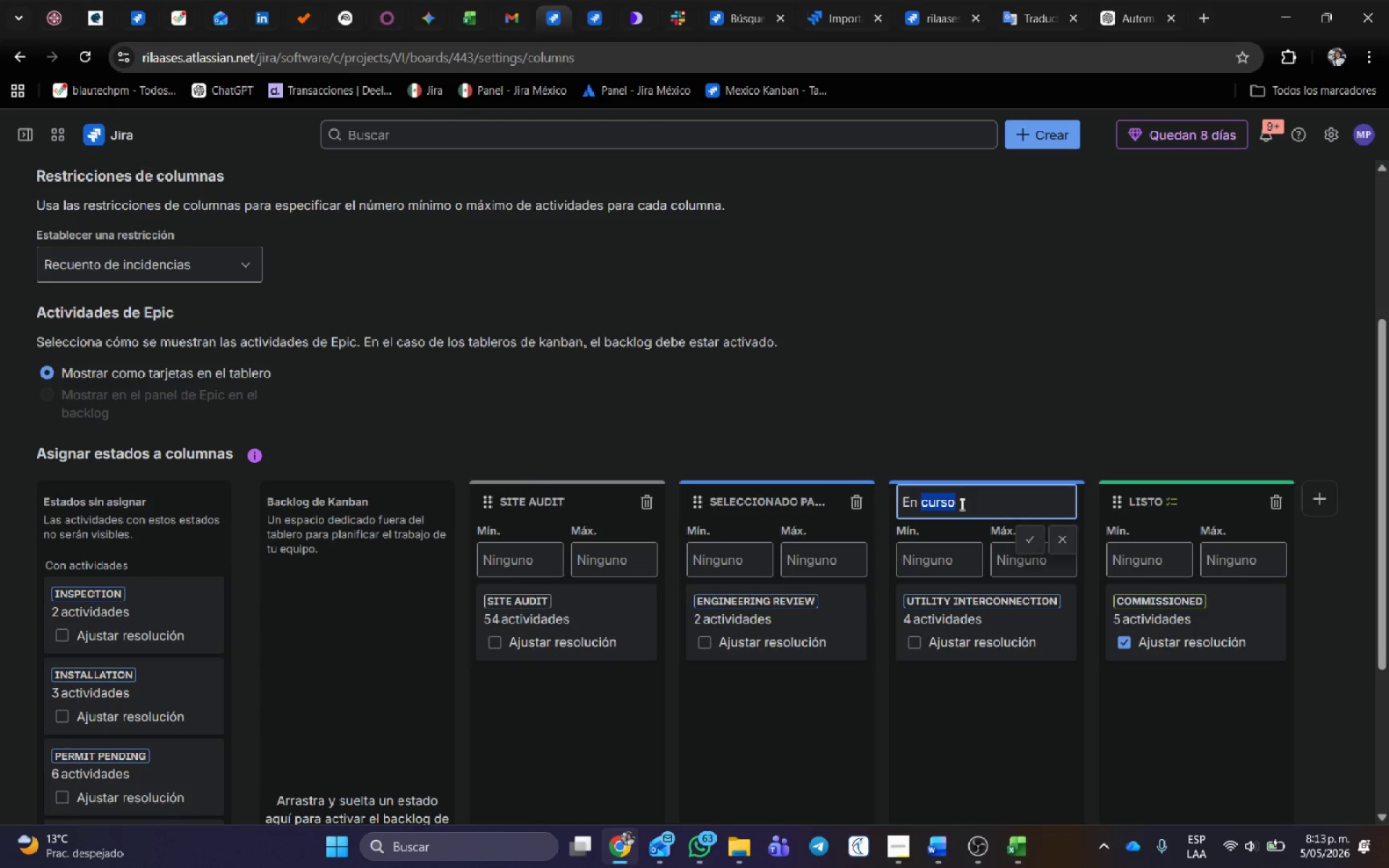 
type(utility interconnection)
 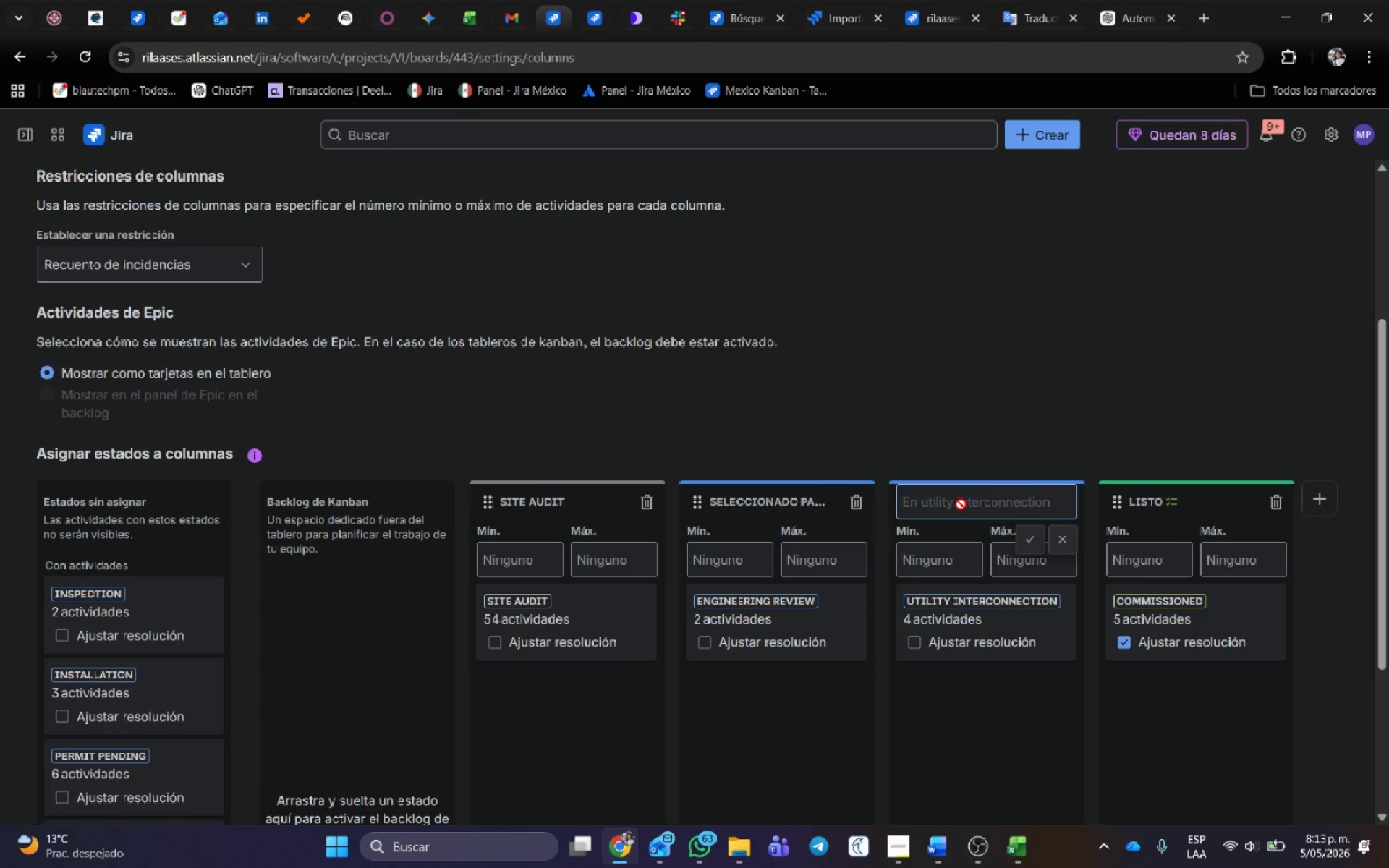 
key(Enter)
 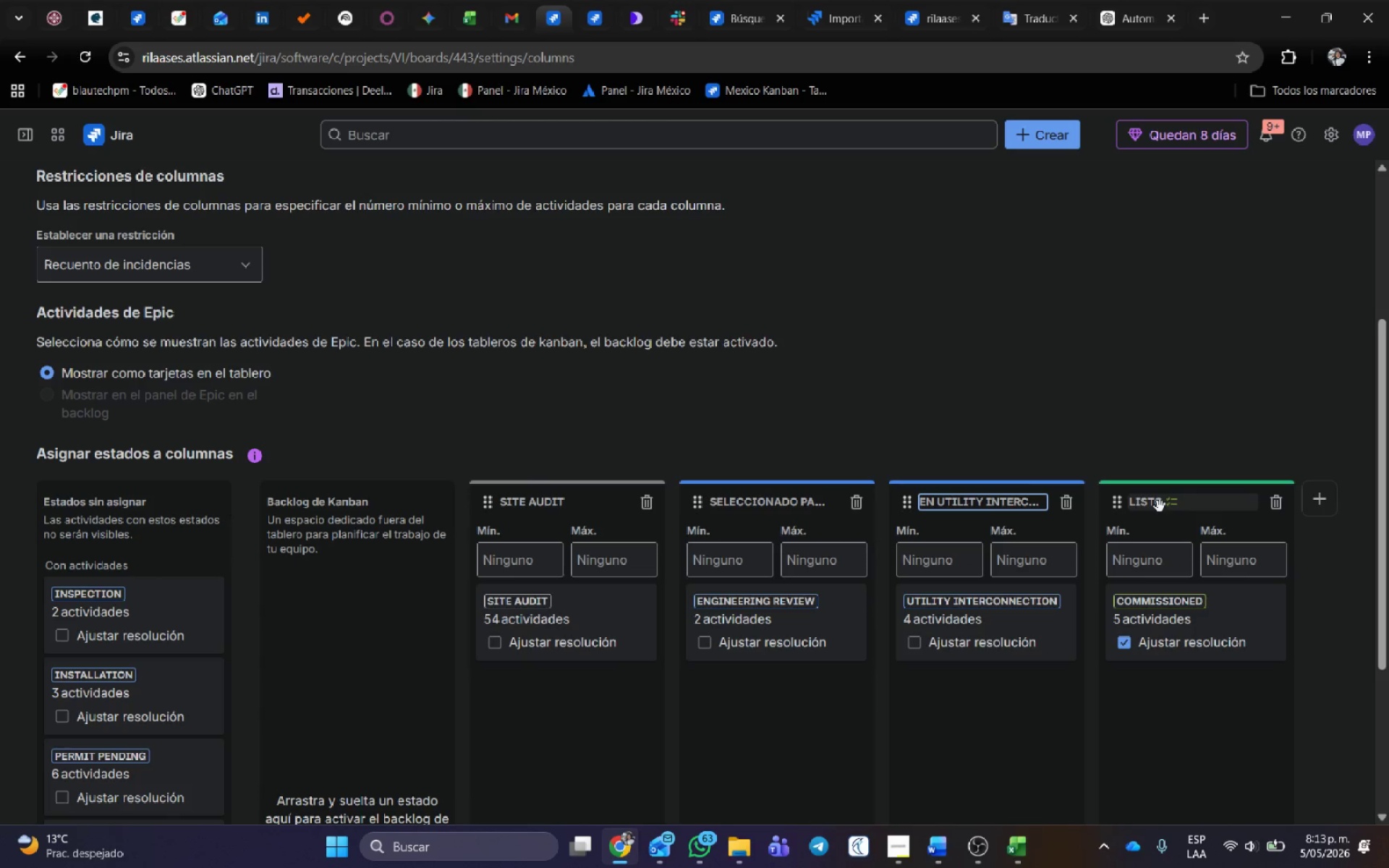 
double_click([1160, 506])
 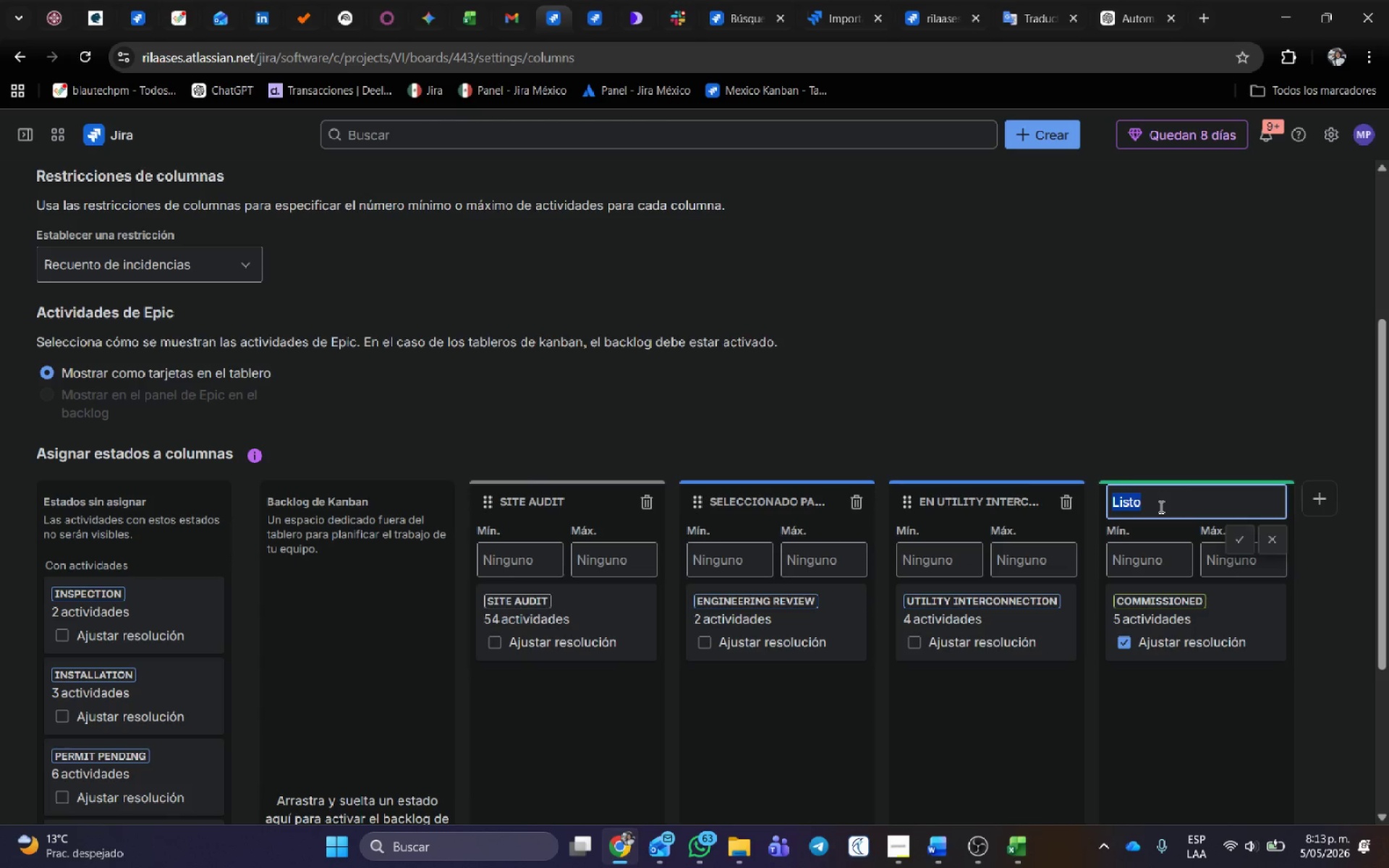 
type(commisio)
key(Backspace)
key(Backspace)
type(sioned)
 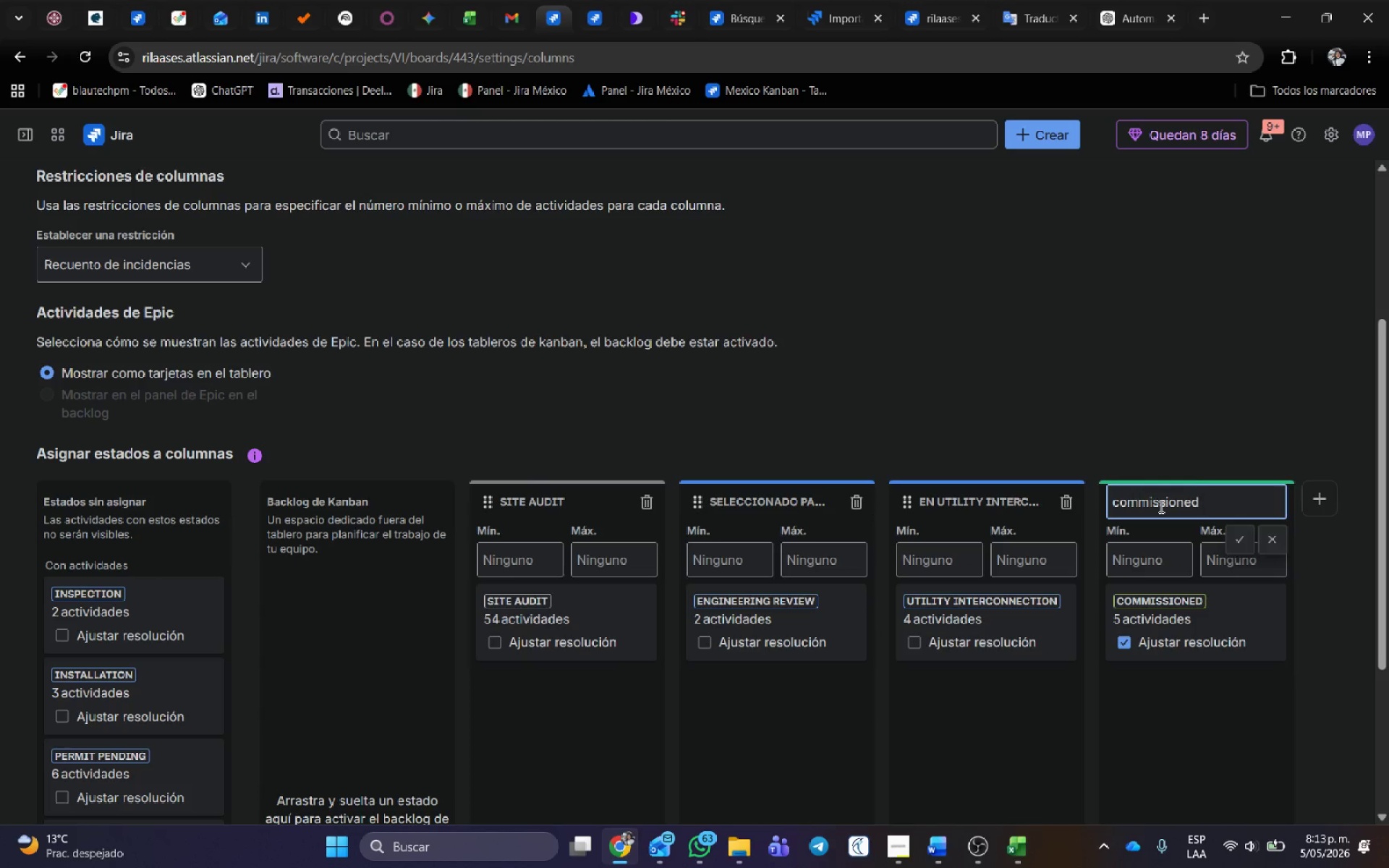 
key(Enter)
 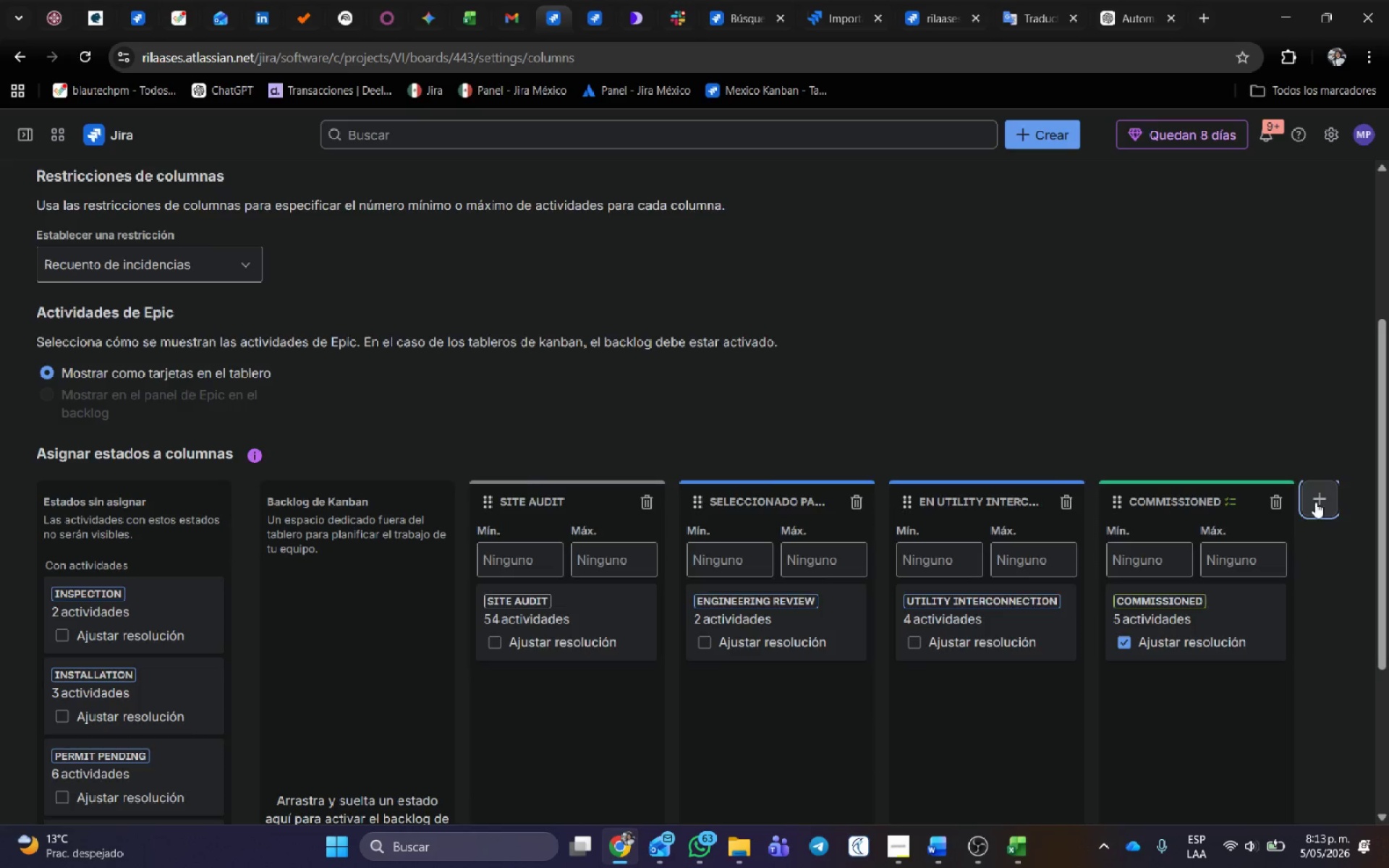 
left_click([635, 264])
 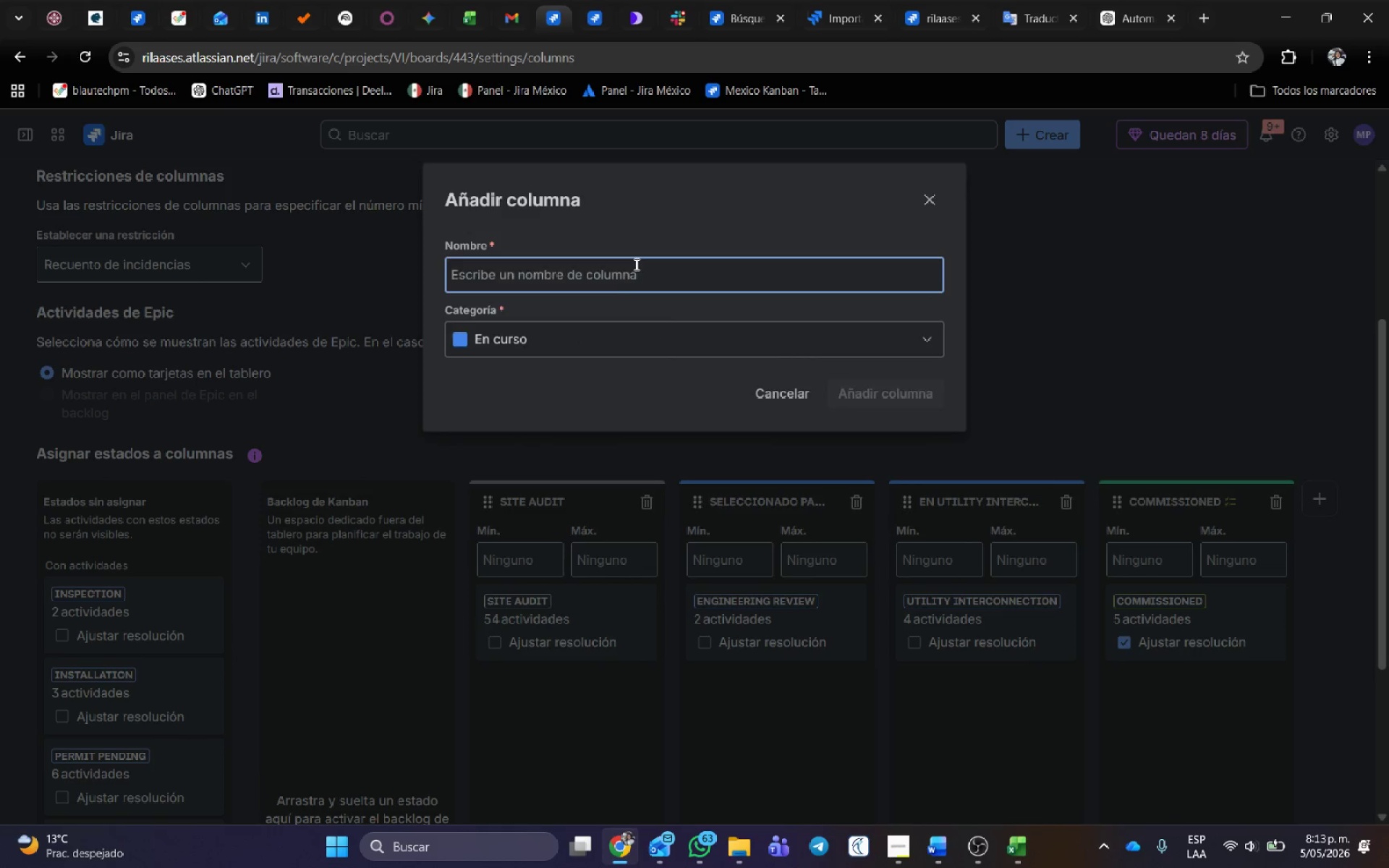 
type(inspection)
 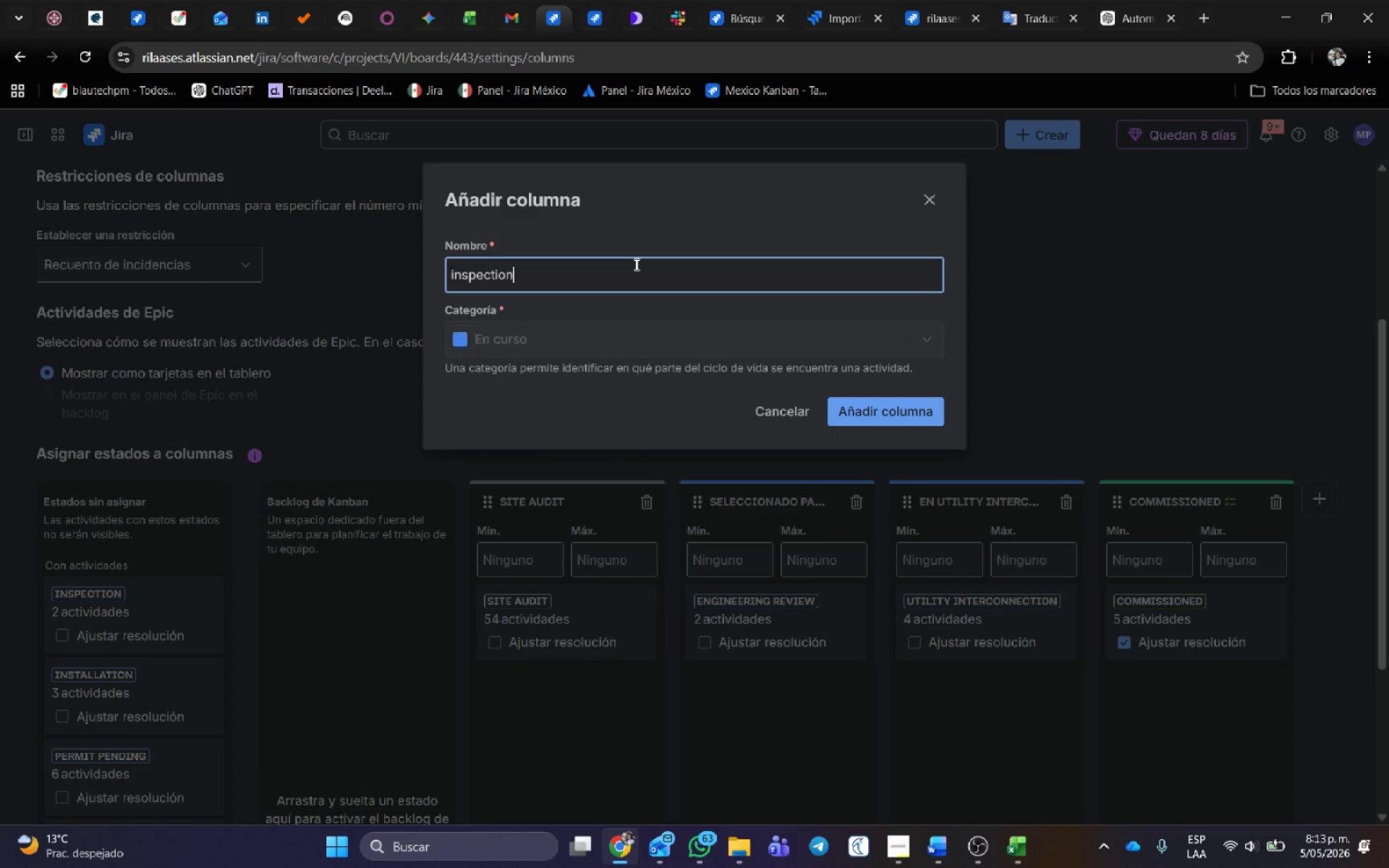 
key(Enter)
 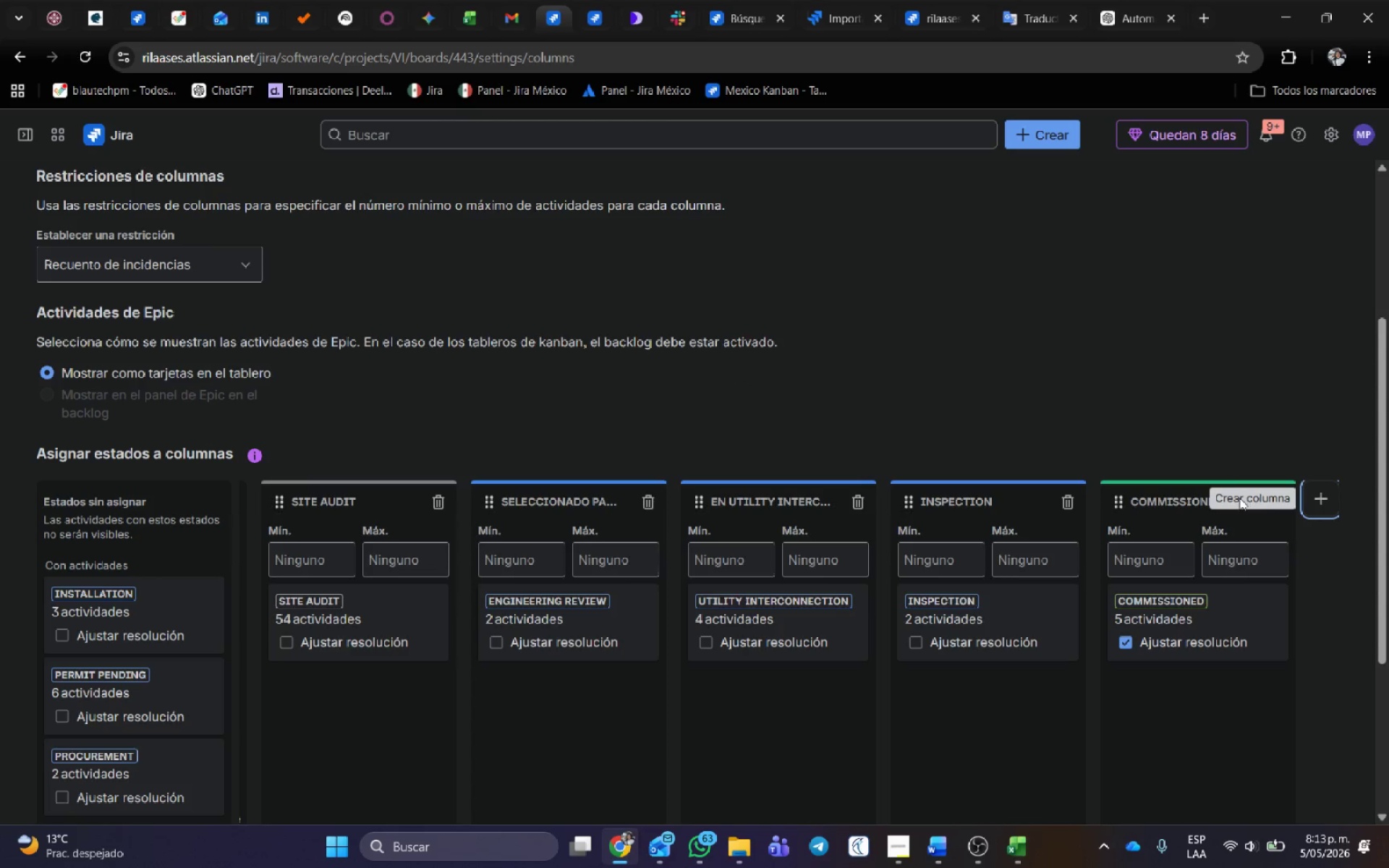 
left_click([1325, 495])
 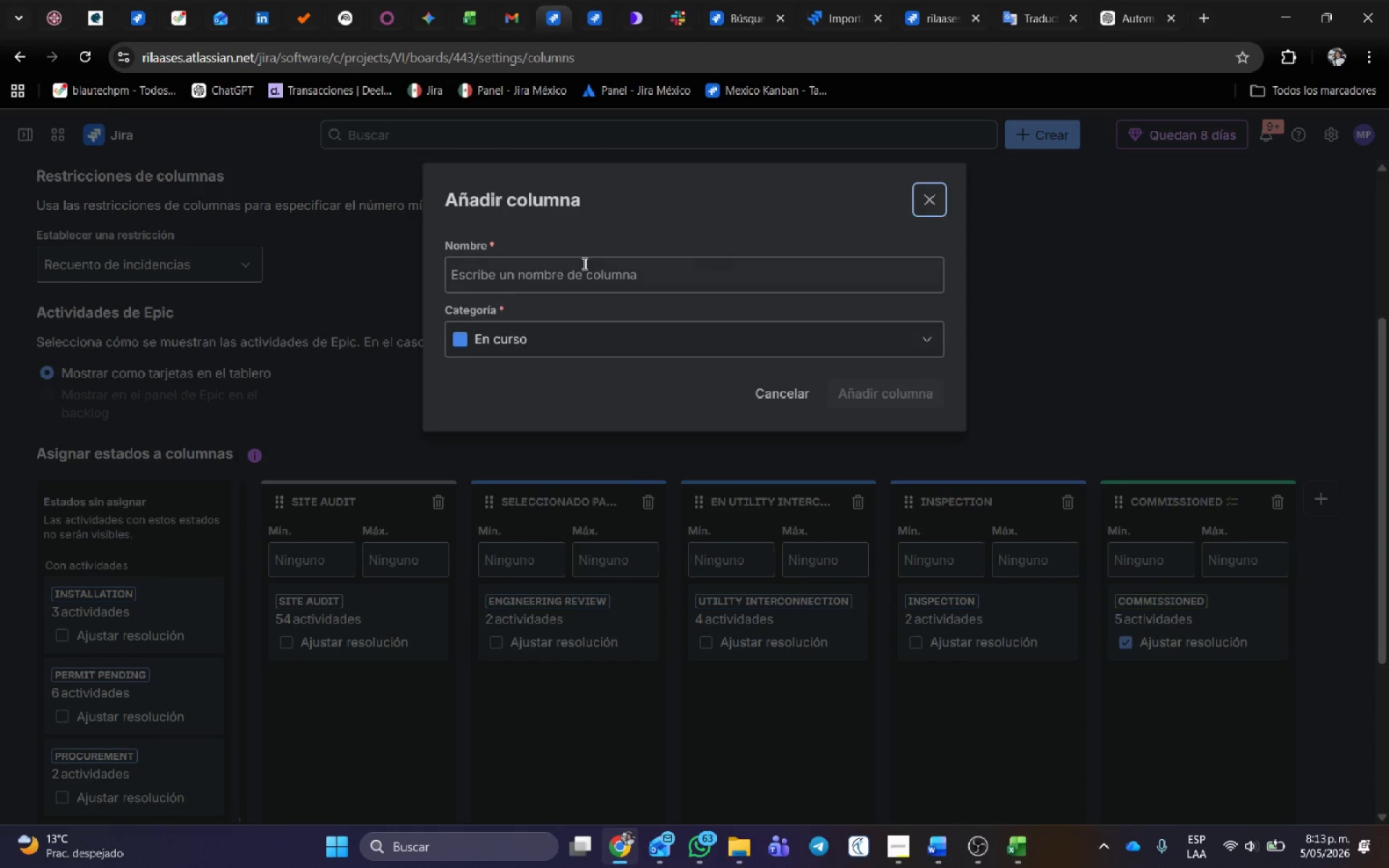 
left_click([586, 275])
 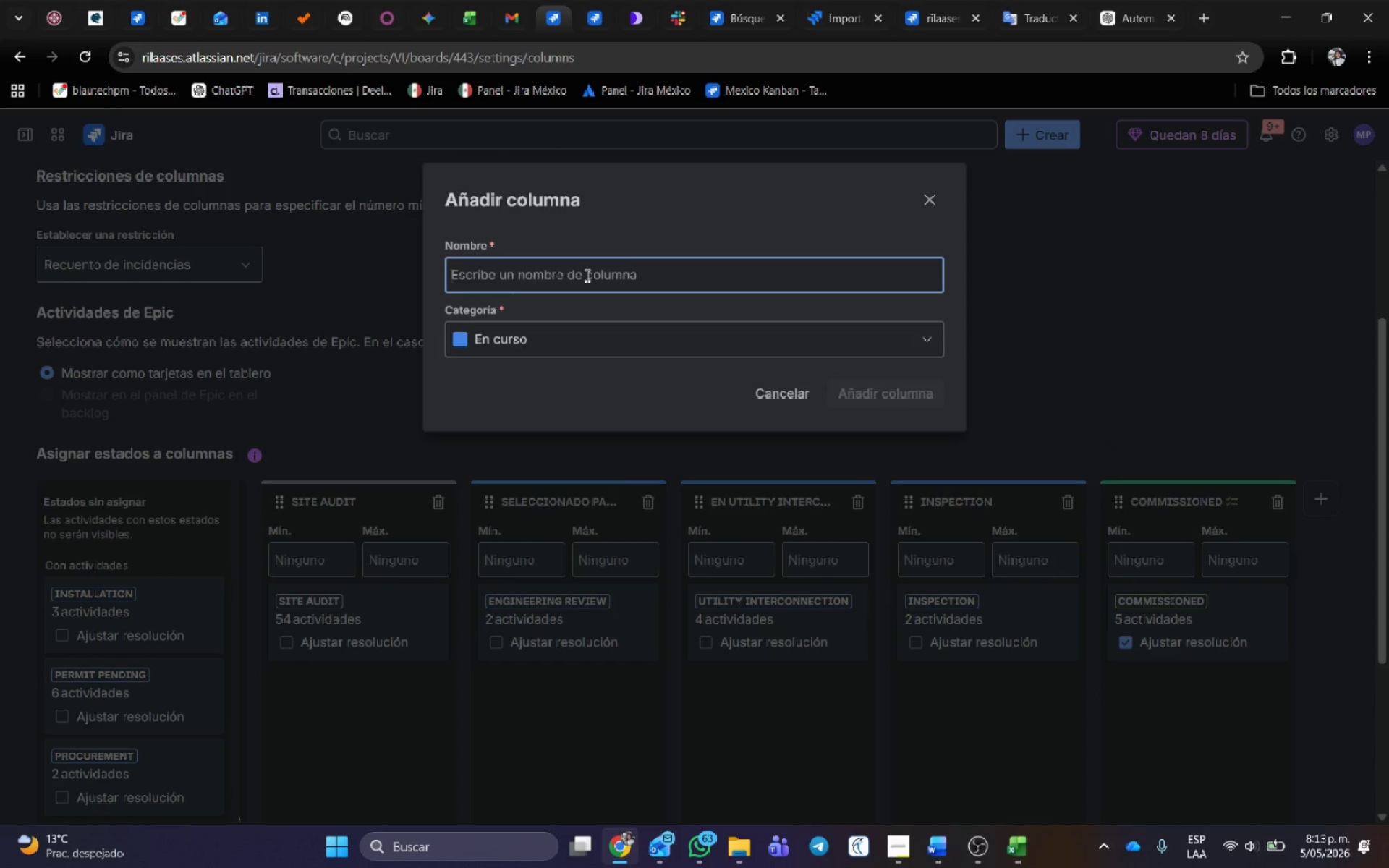 
type(instalat)
key(Backspace)
key(Backspace)
type(lation)
 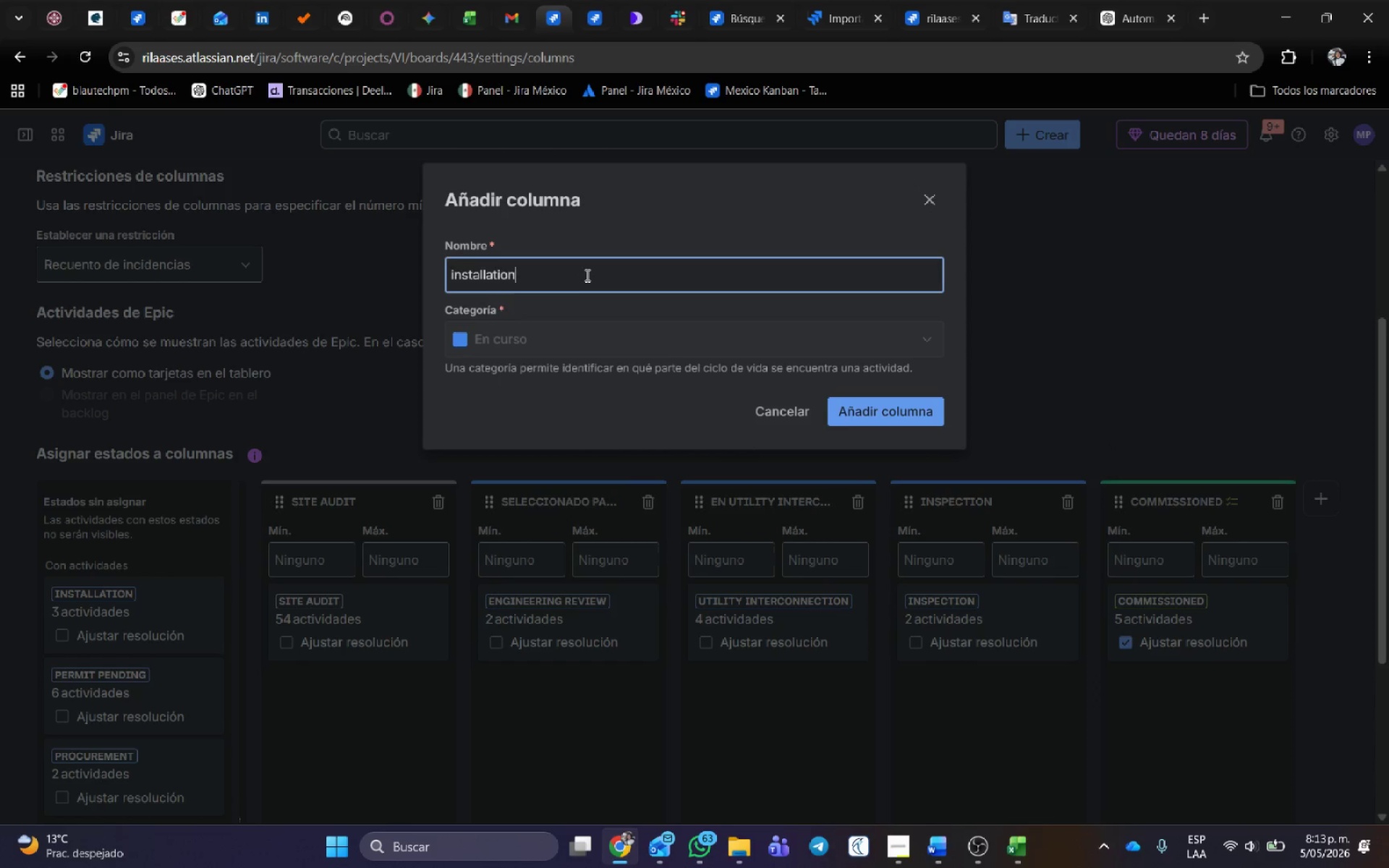 
key(Enter)
 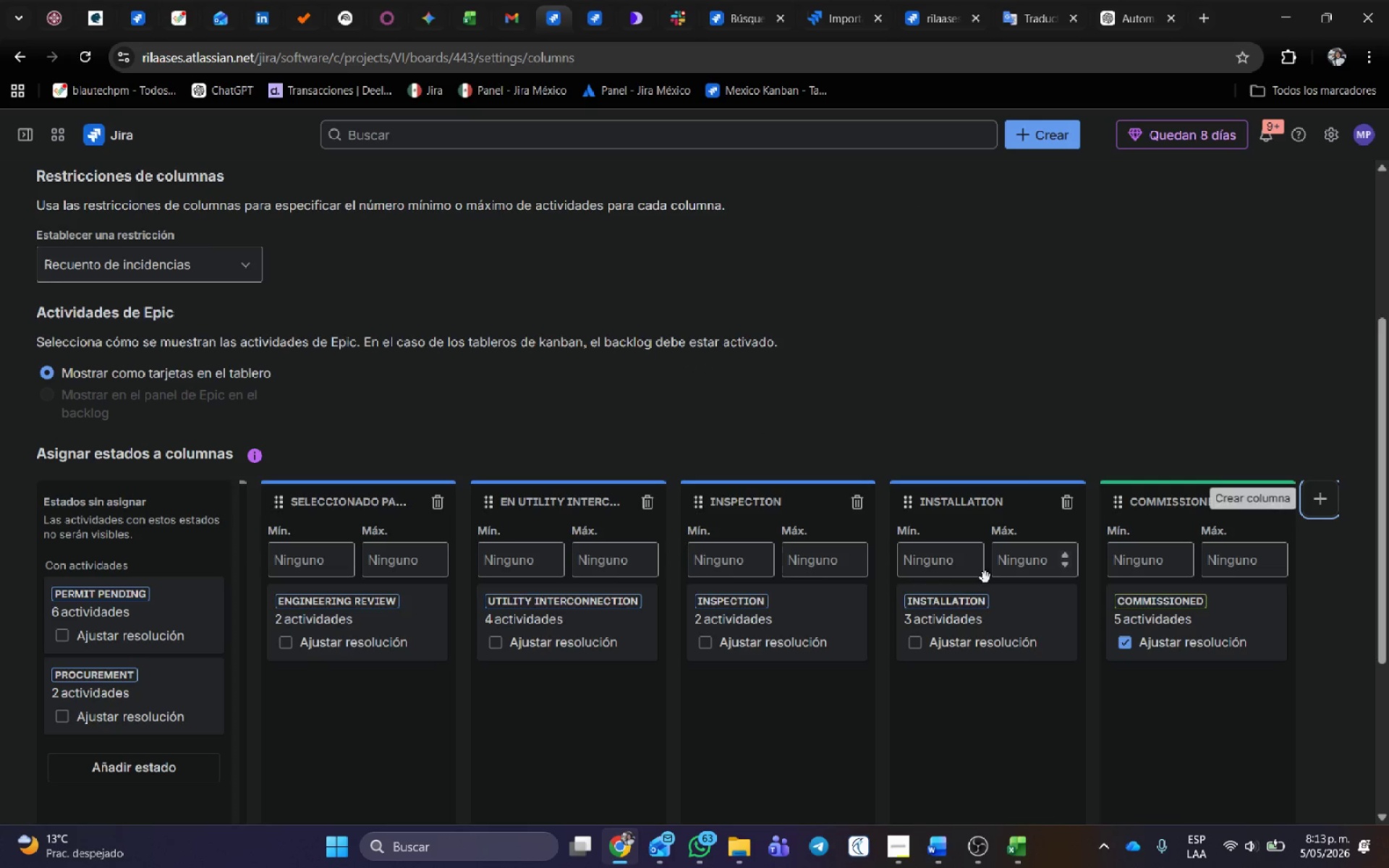 
scroll: coordinate [653, 584], scroll_direction: down, amount: 1.0
 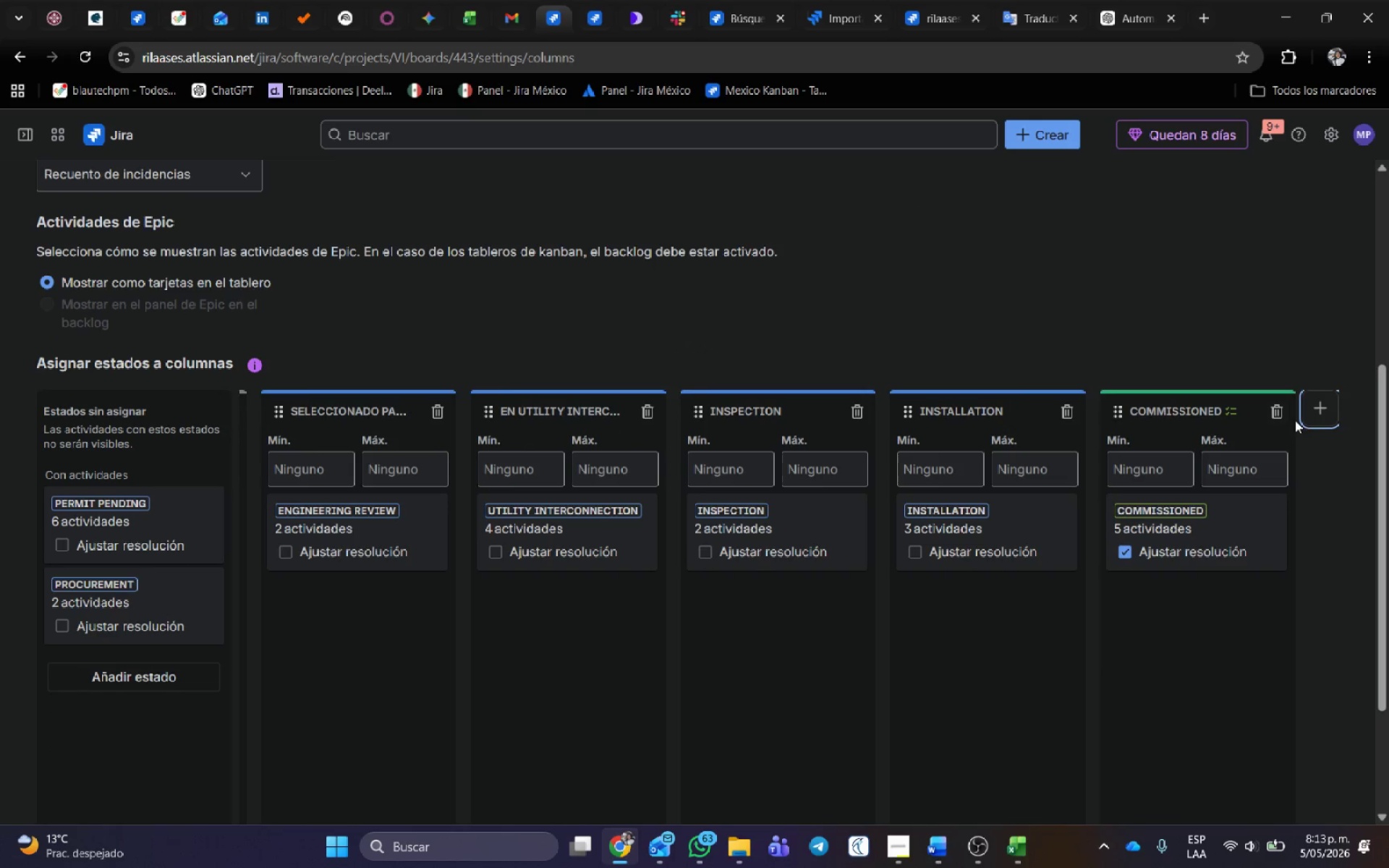 
left_click([1312, 412])
 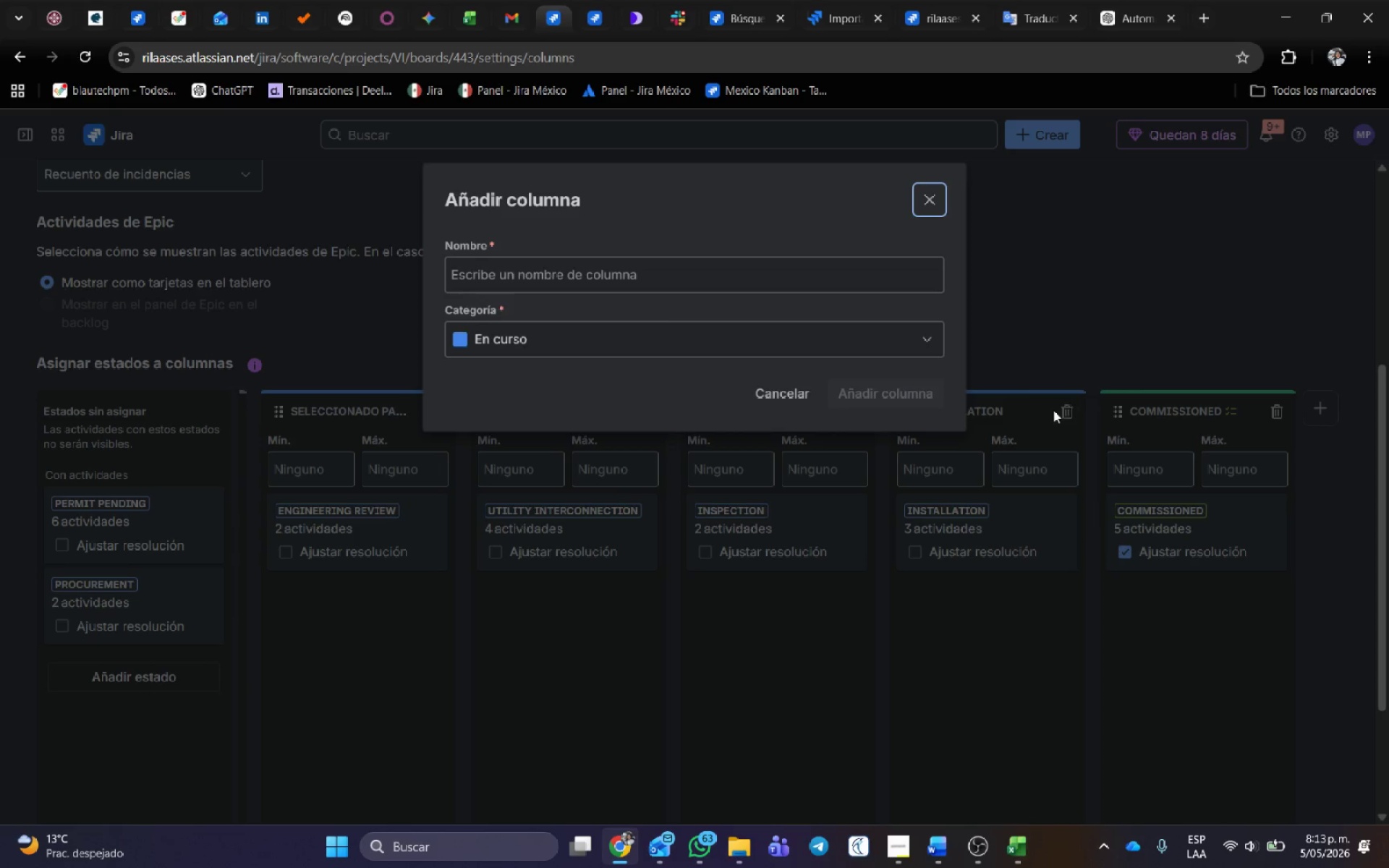 
left_click([500, 273])
 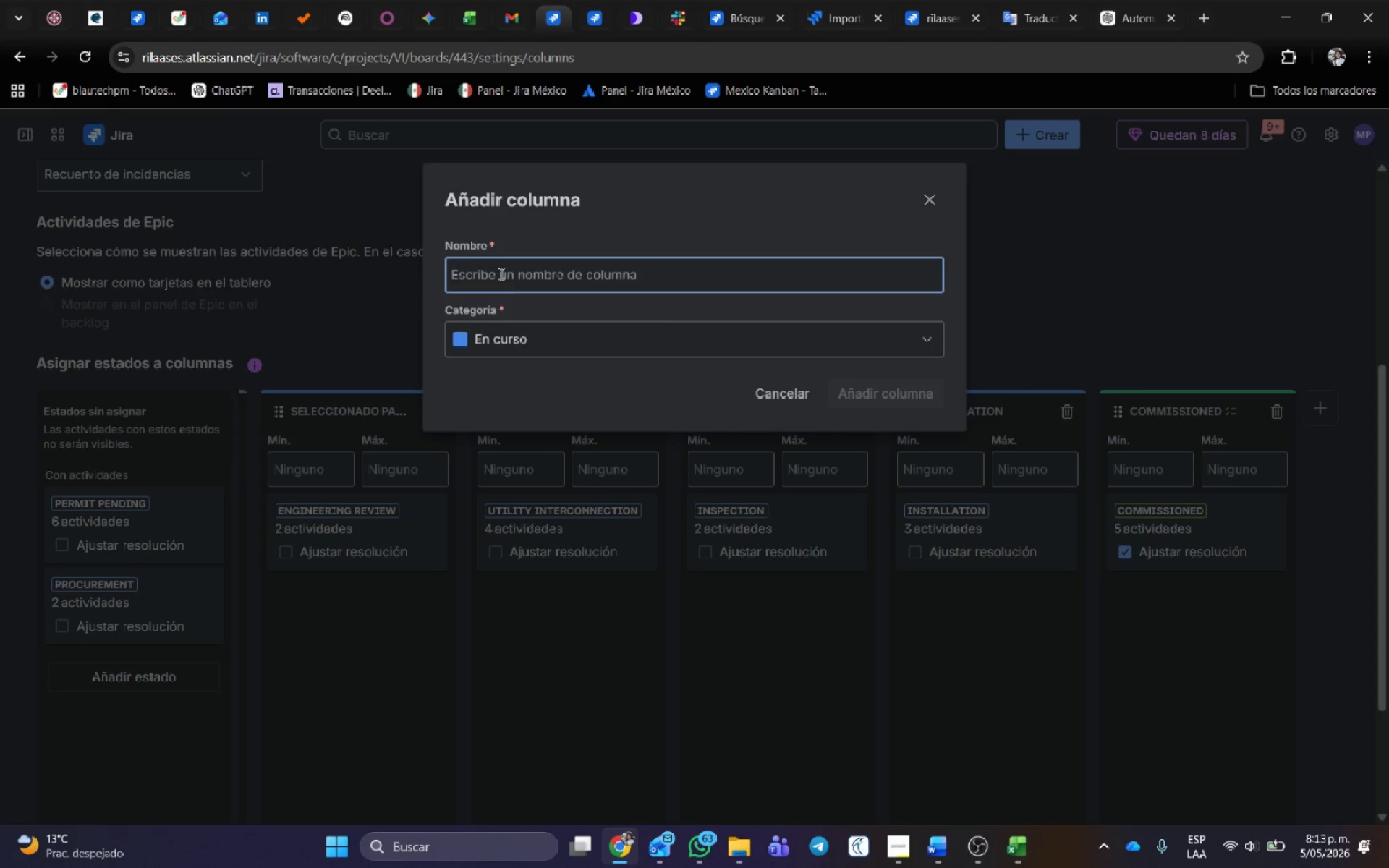 
type(permit pending)
 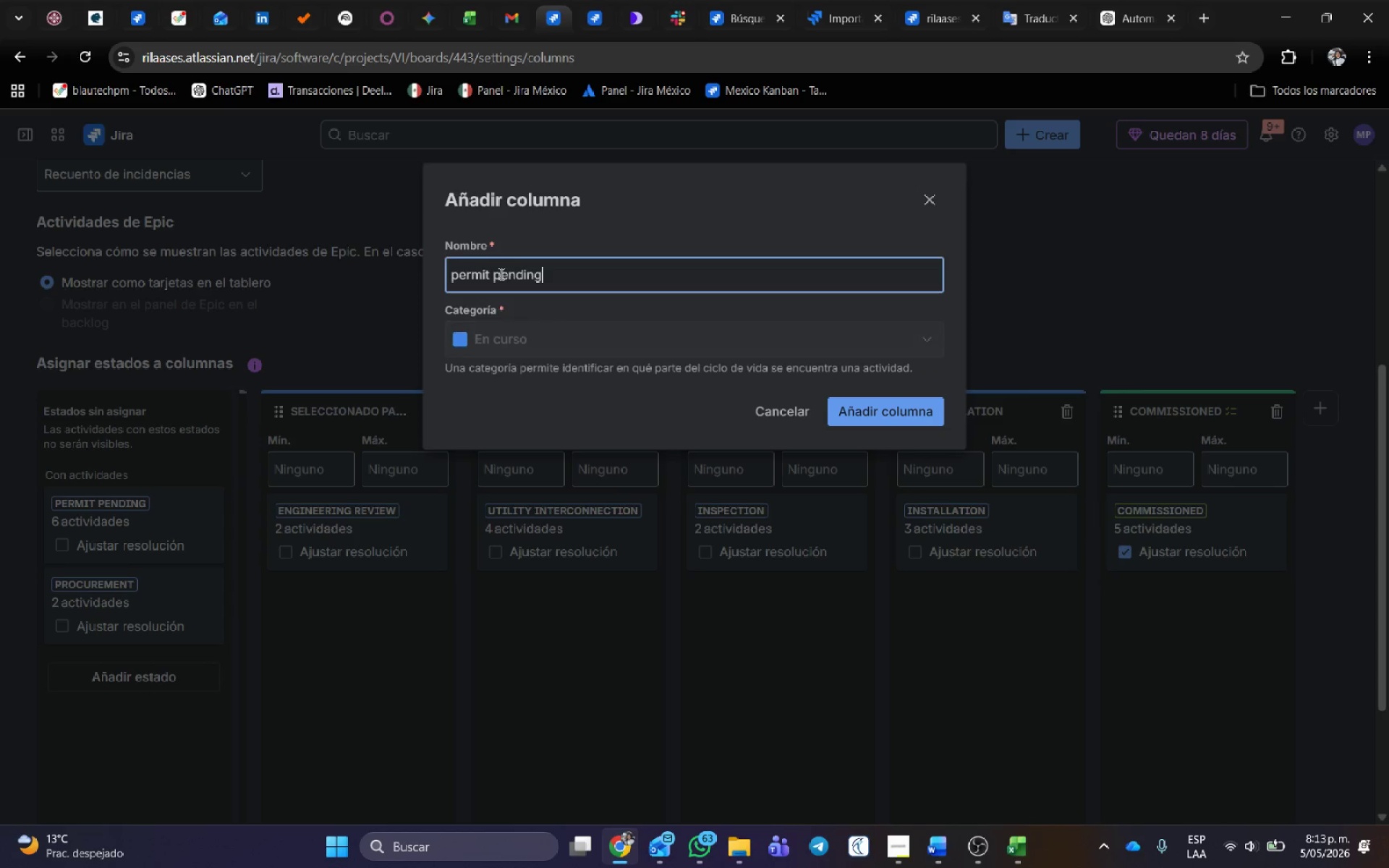 
key(Enter)
 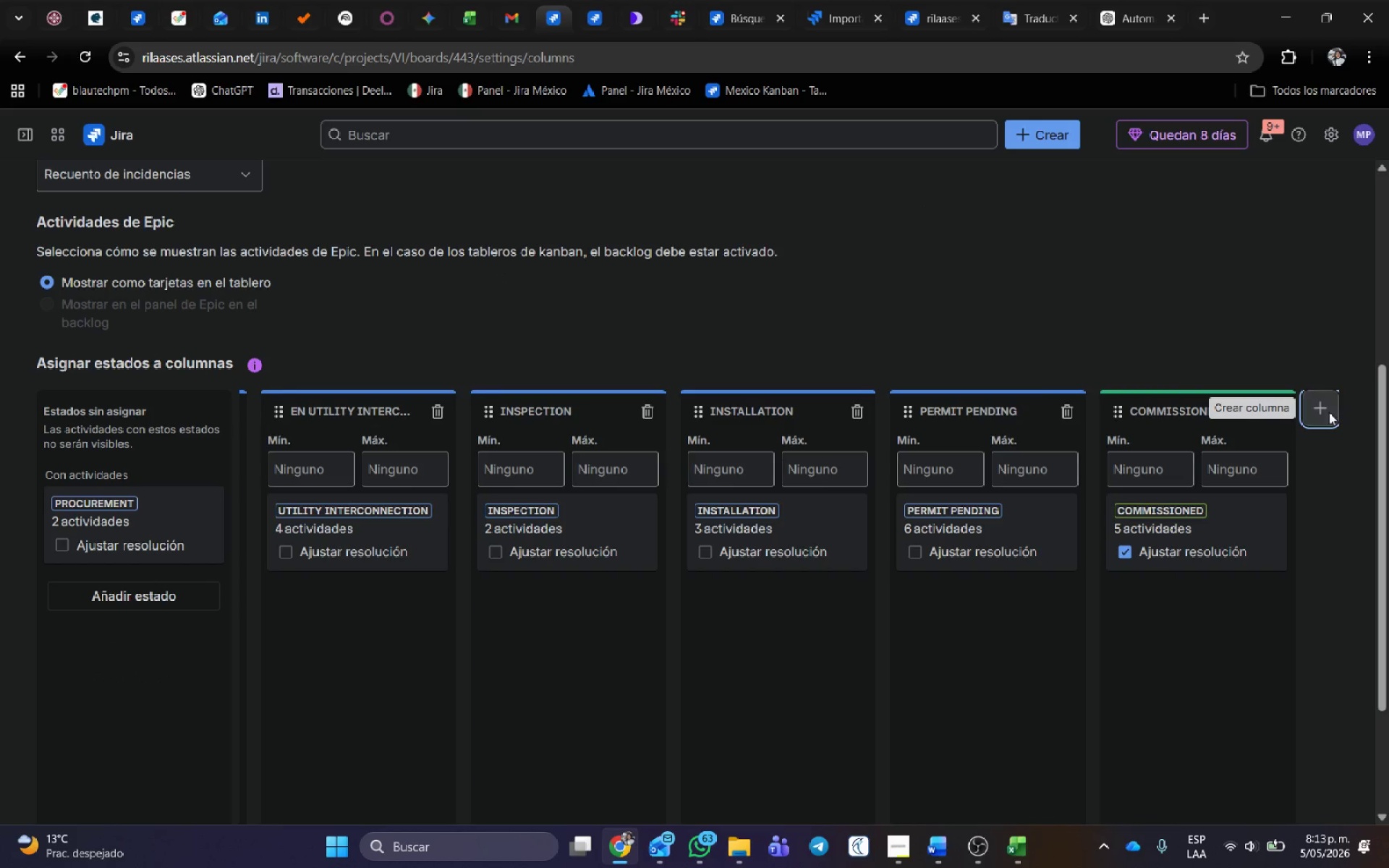 
left_click([630, 265])
 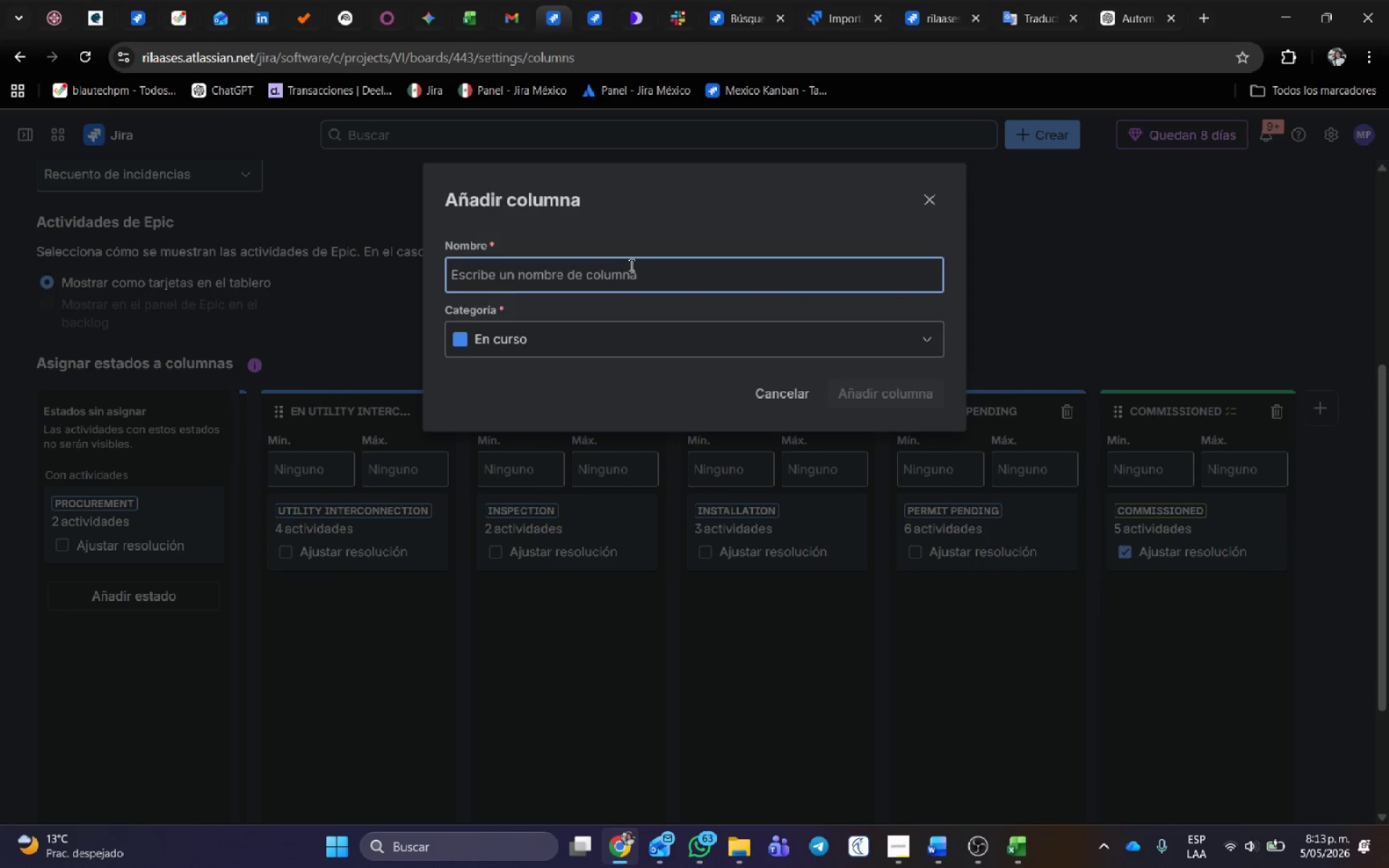 
type(procurement)
 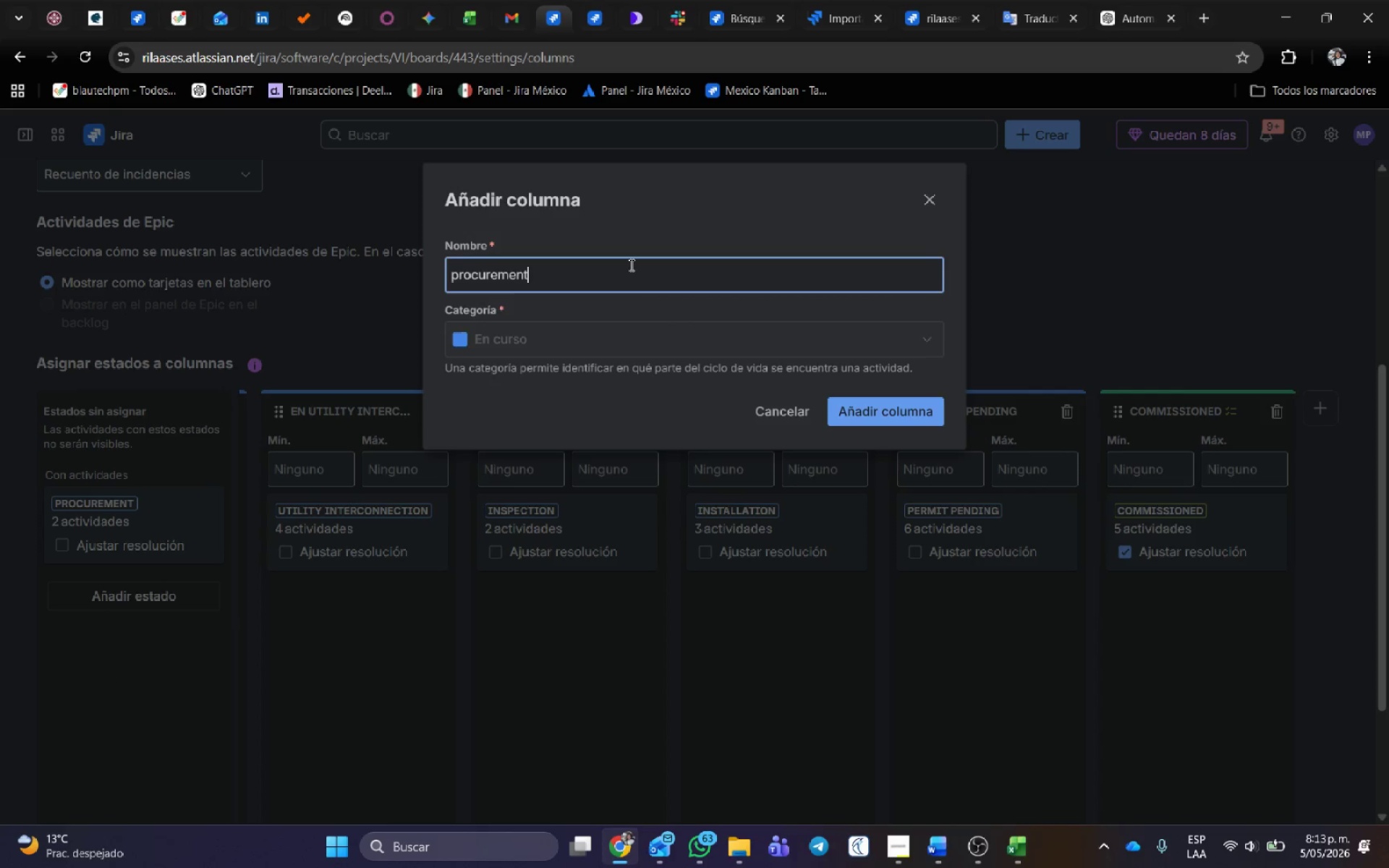 
key(Enter)